 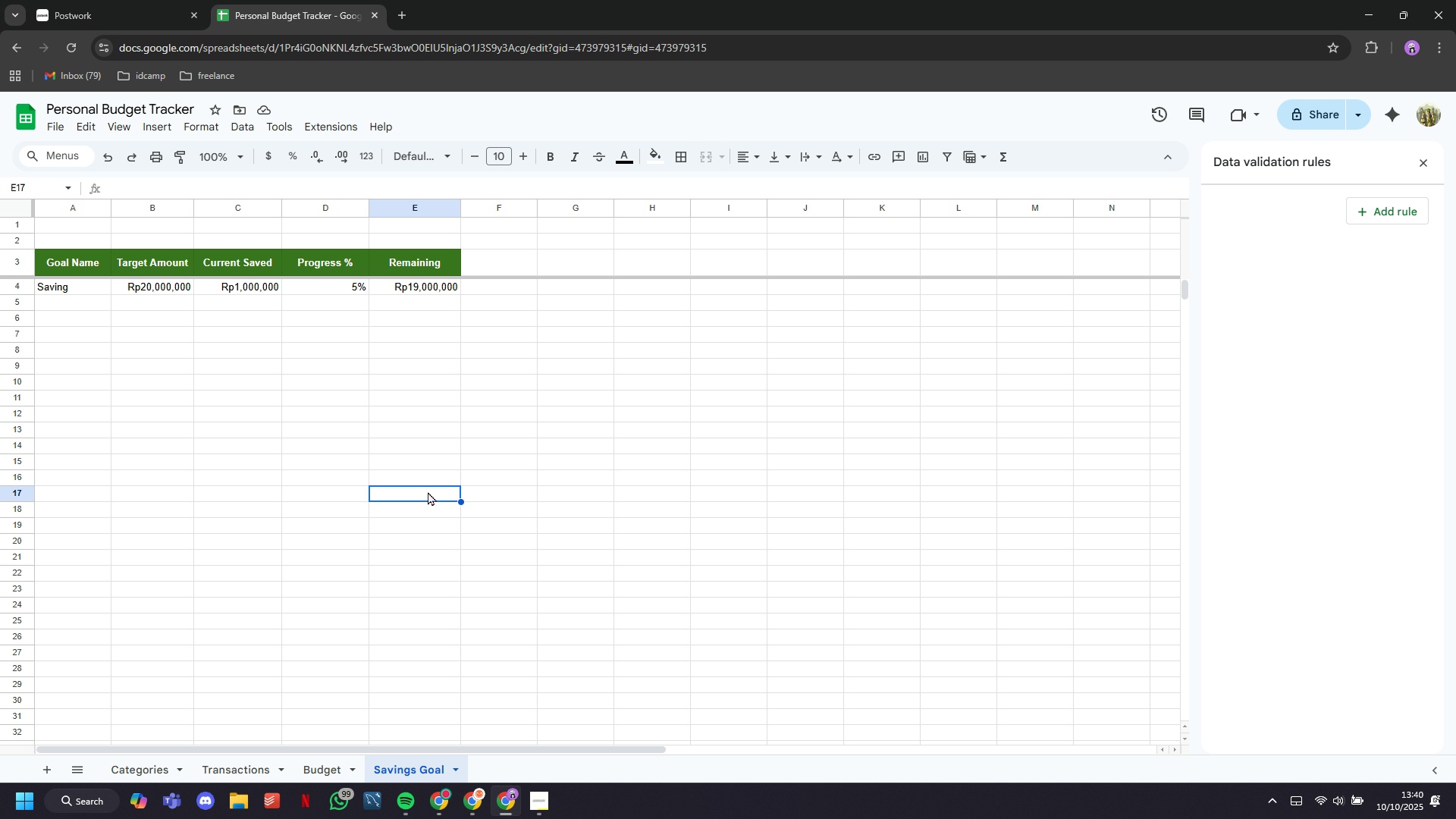 
left_click([494, 213])
 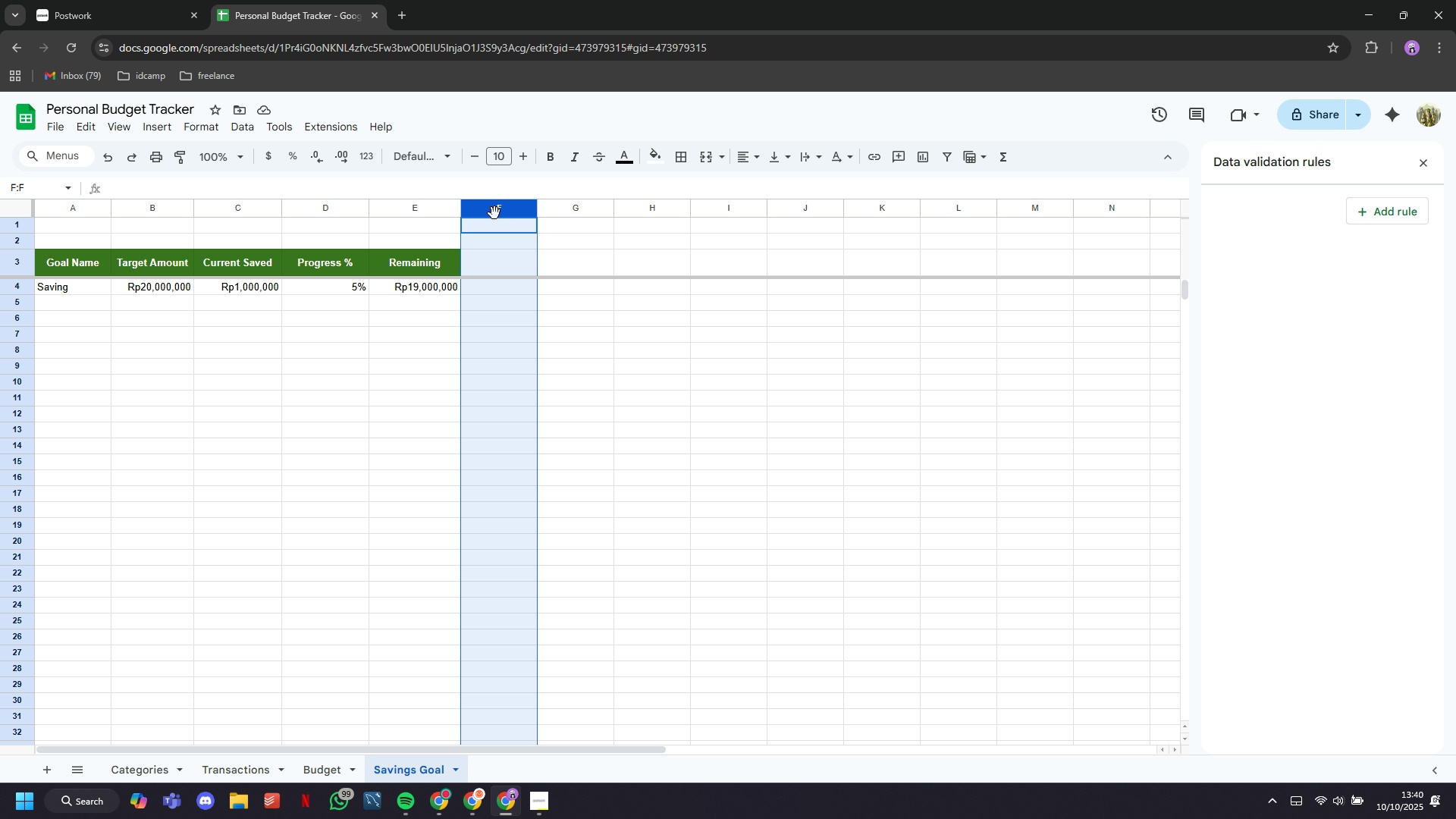 
key(Control+Shift+ArrowRight)
 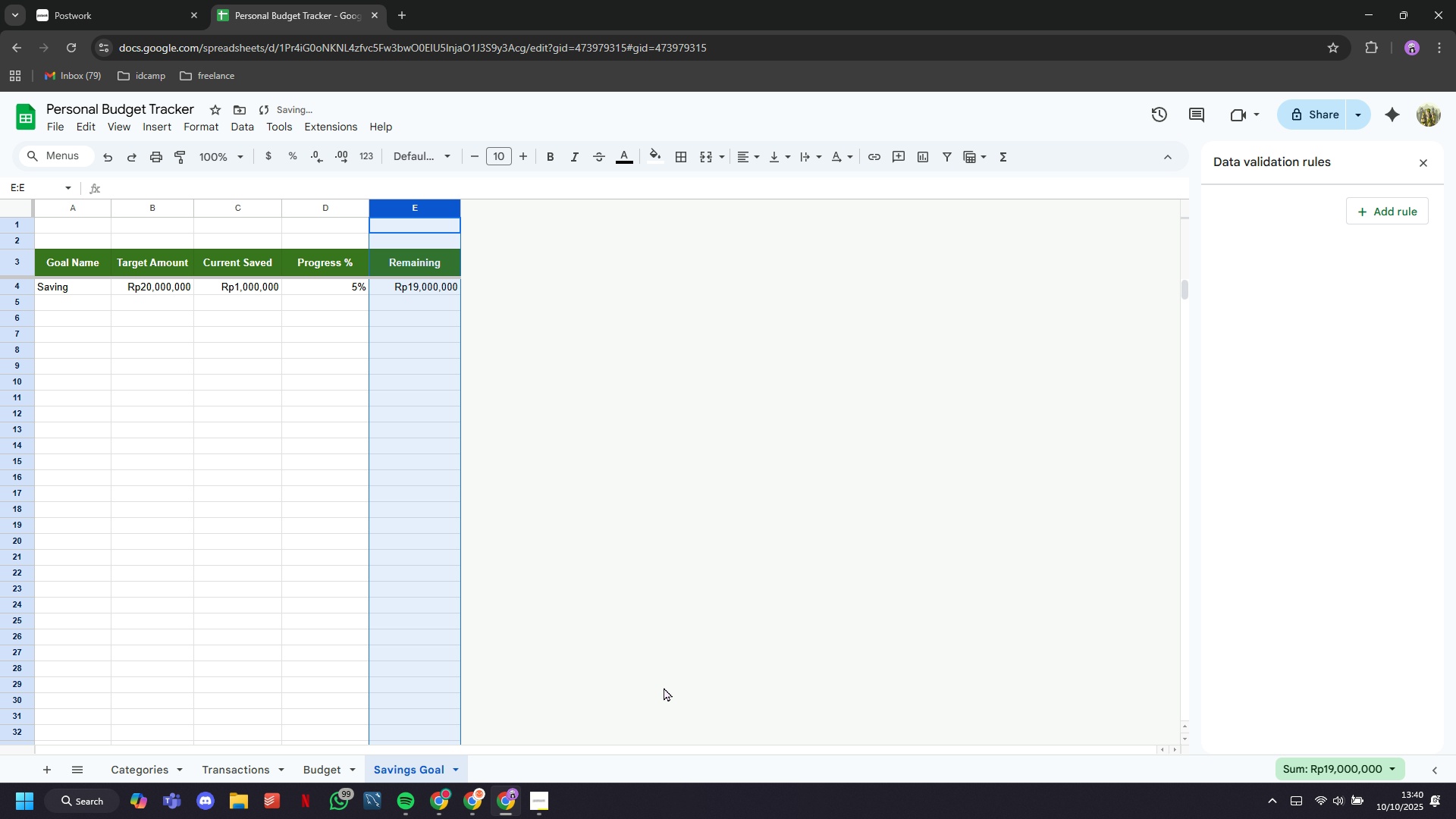 
wait(5.12)
 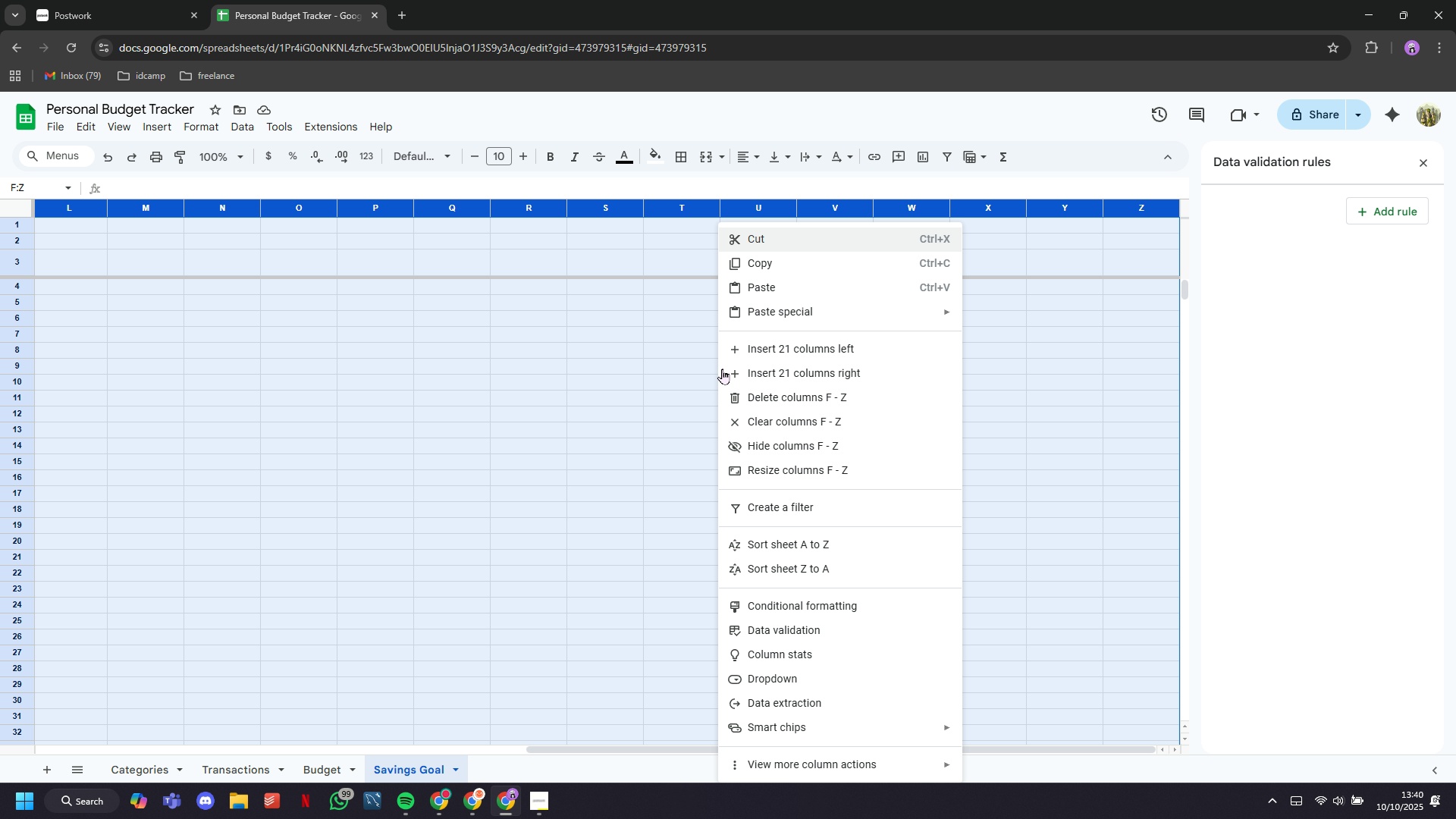 
scroll: coordinate [281, 513], scroll_direction: up, amount: 1.0
 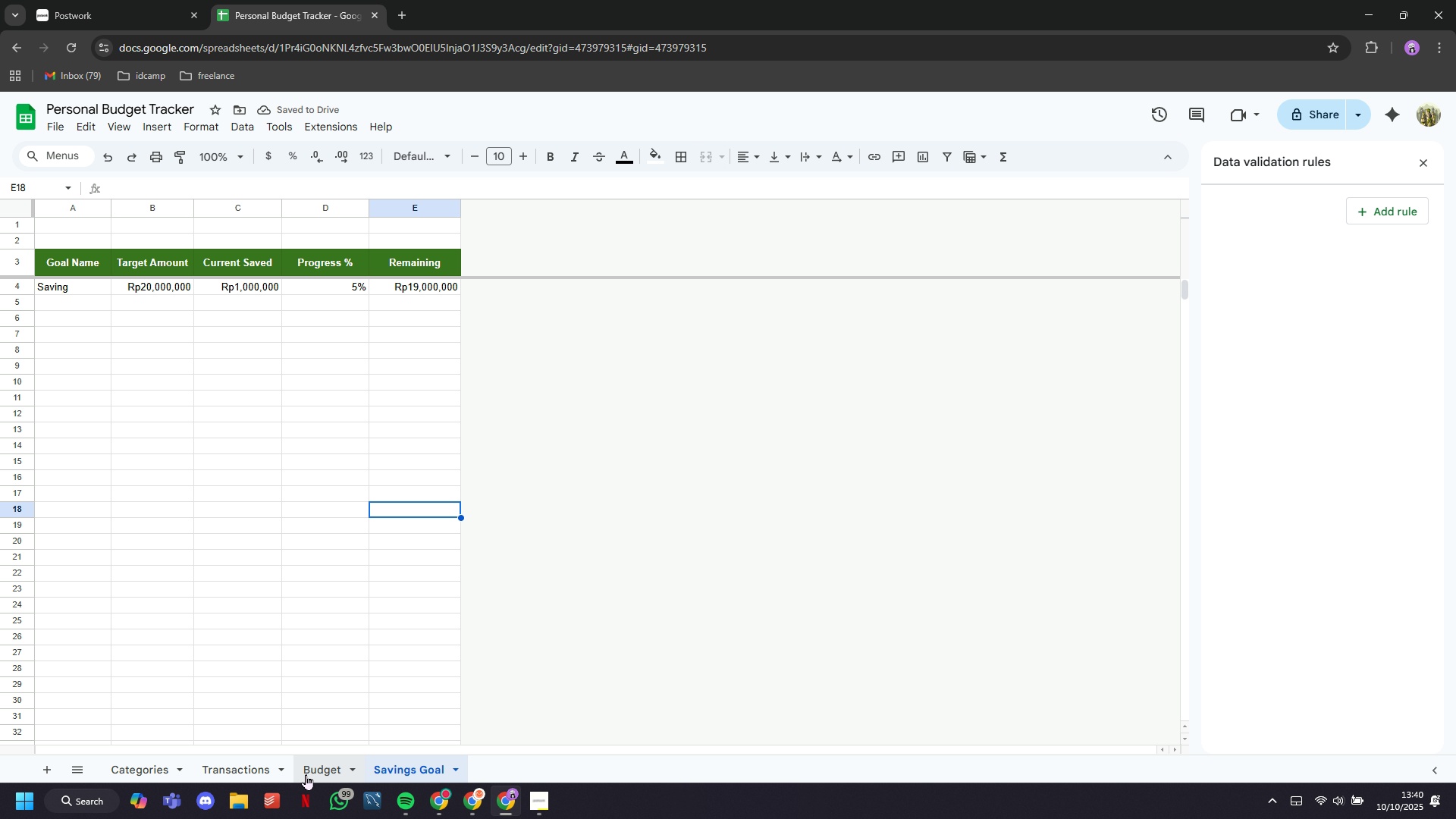 
left_click([304, 773])
 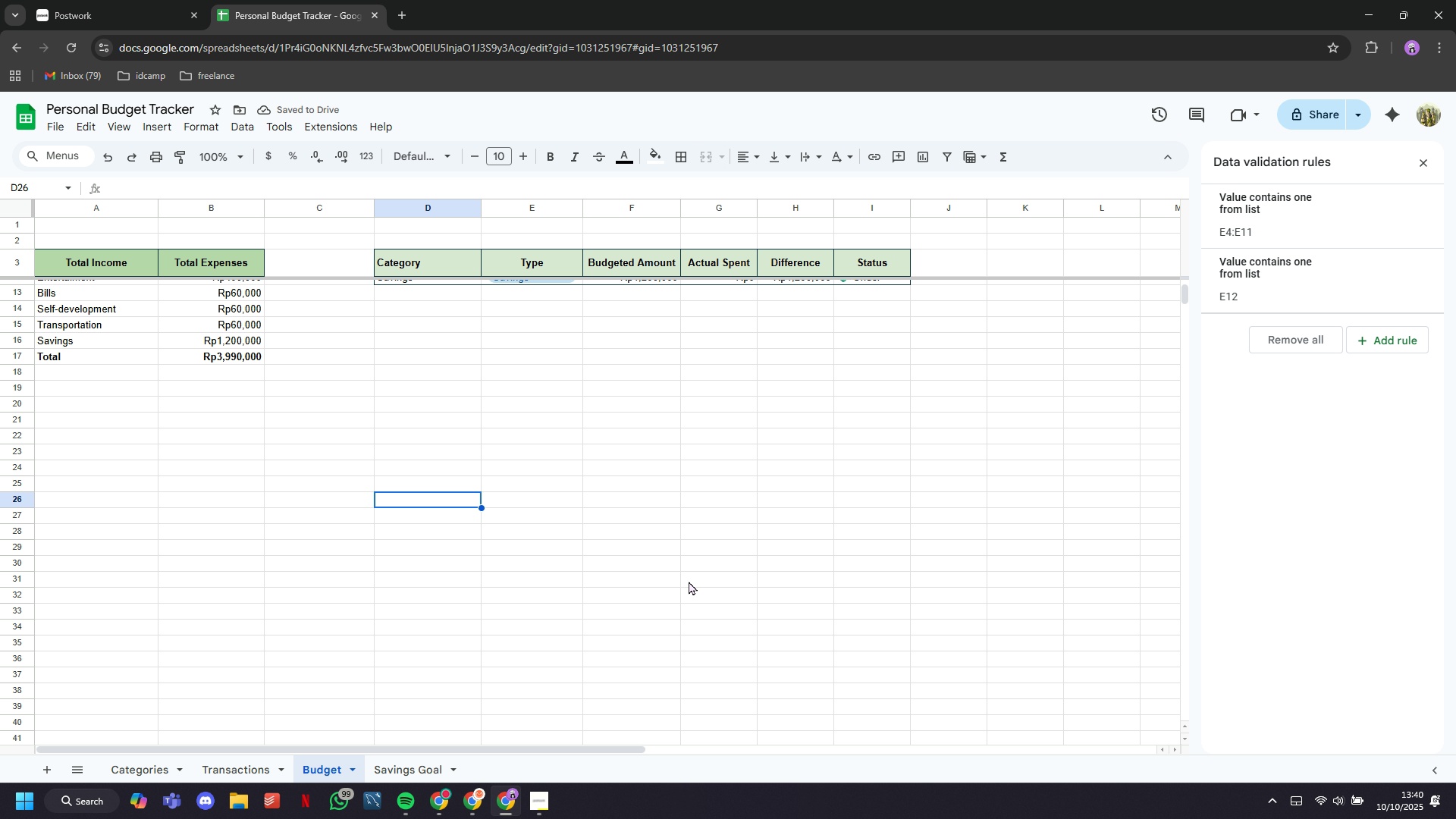 
scroll: coordinate [689, 580], scroll_direction: up, amount: 4.0
 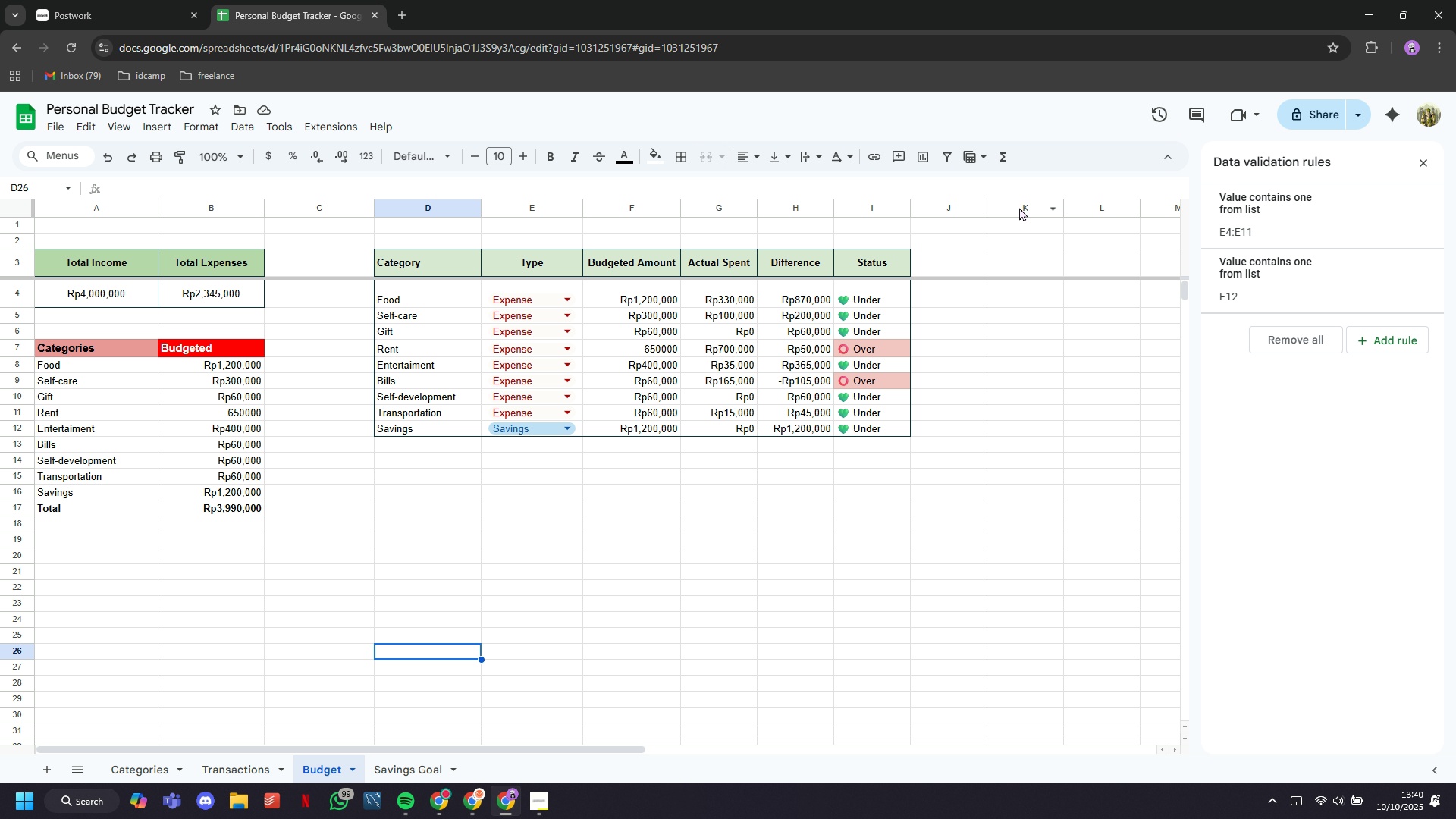 
left_click([1019, 207])
 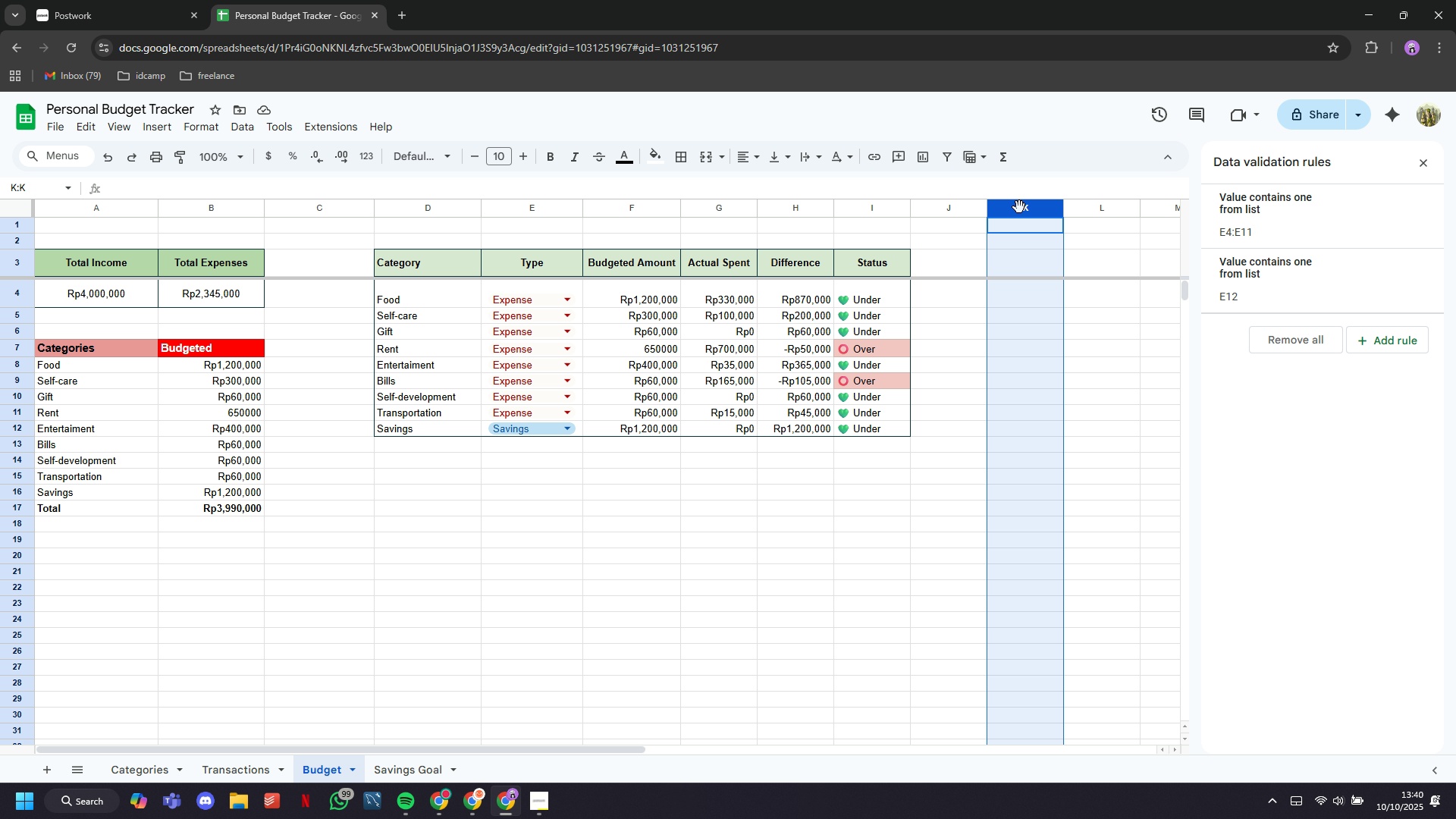 
key(Control+Shift+ArrowRight)
 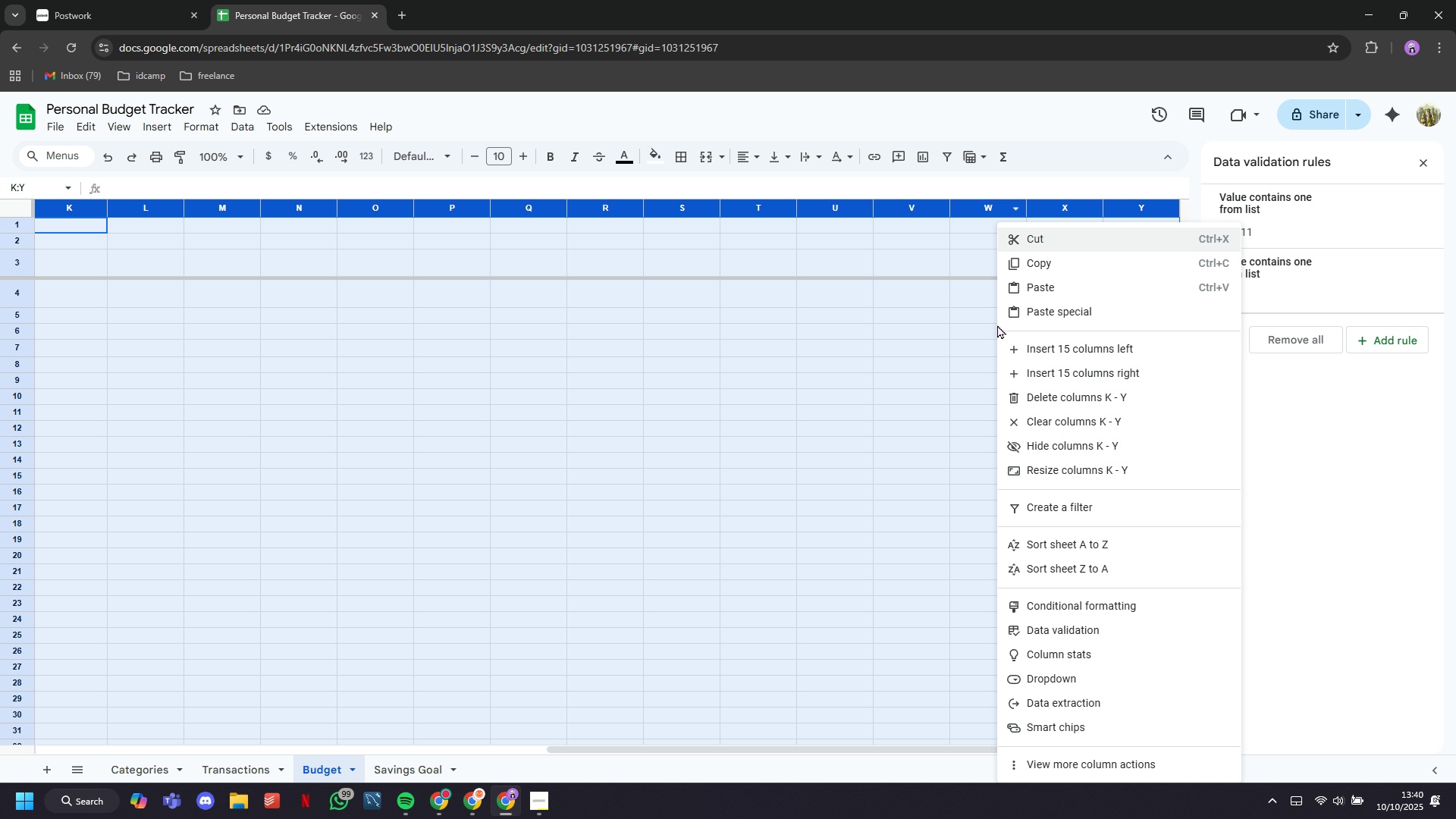 
right_click([997, 325])
 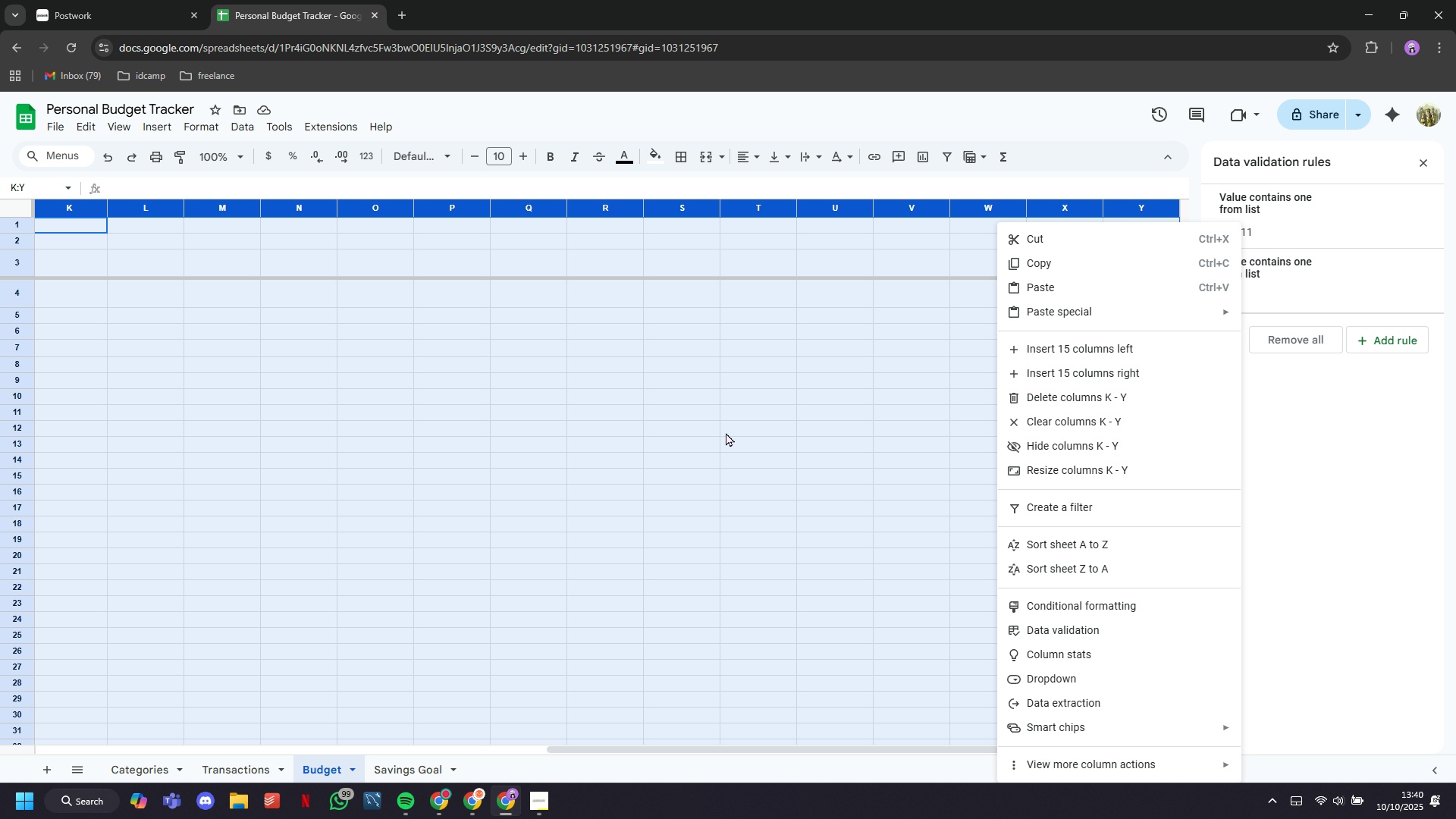 
left_click([1065, 399])
 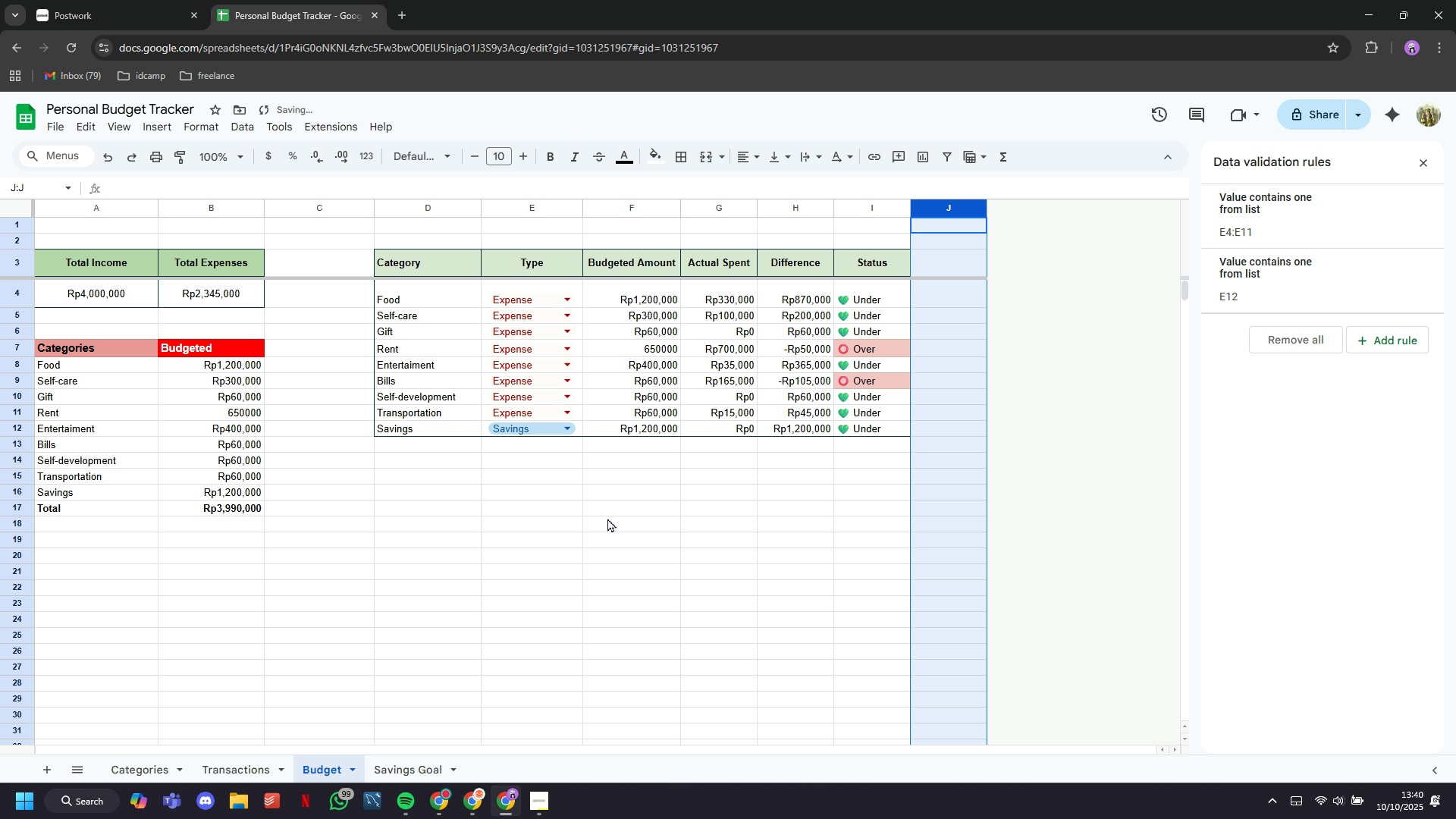 
left_click([607, 525])
 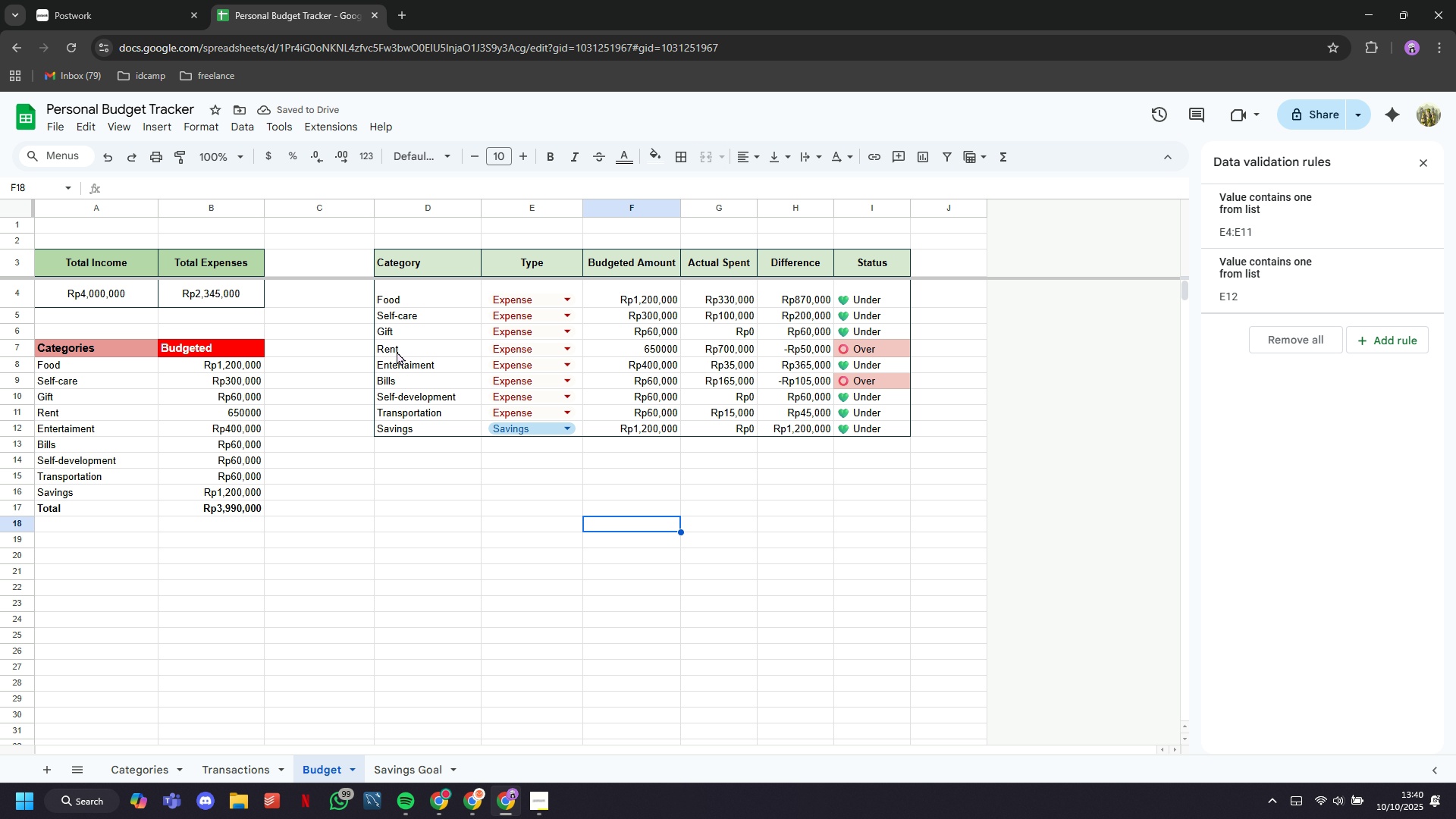 
left_click([415, 299])
 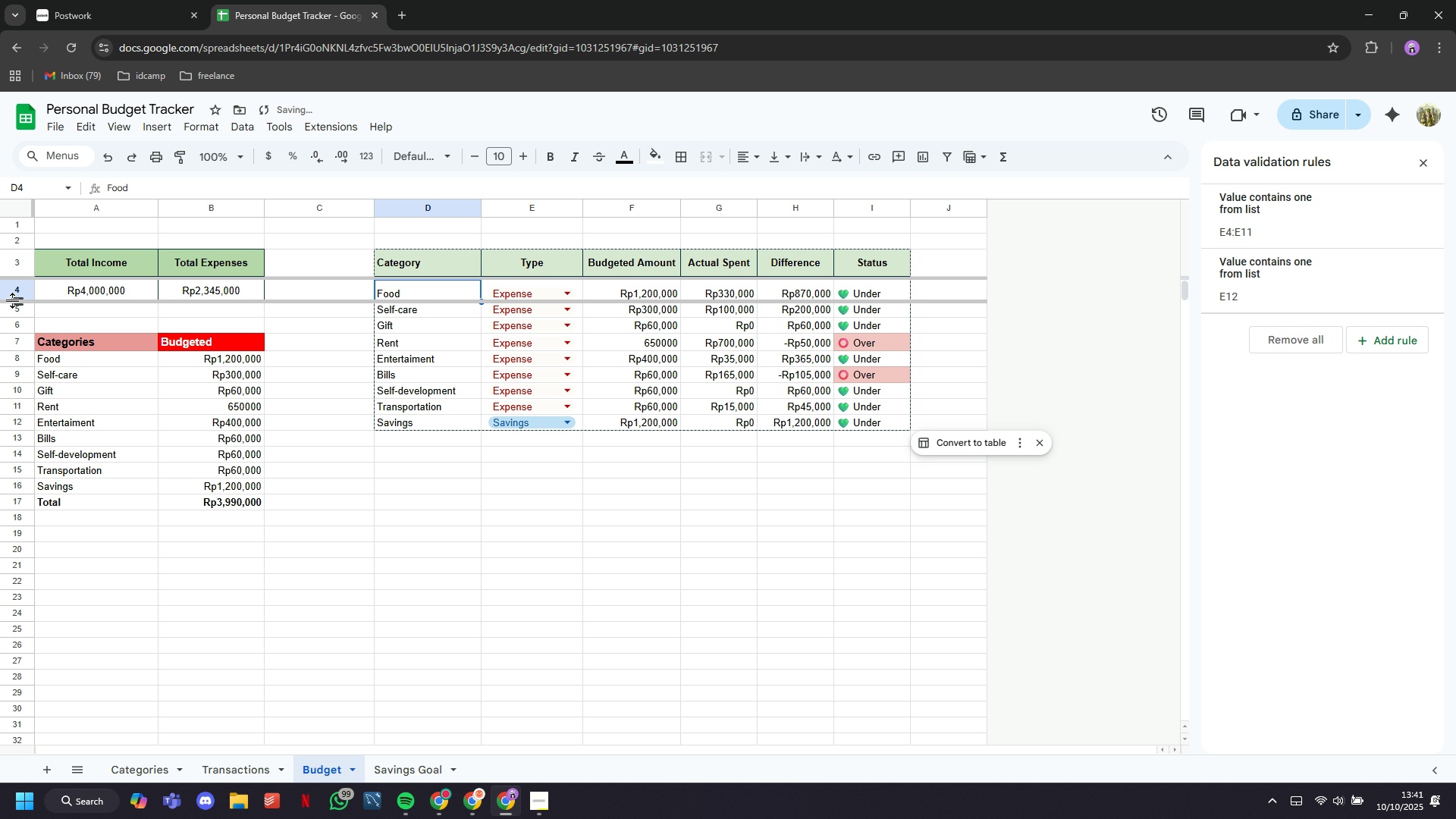 
wait(18.22)
 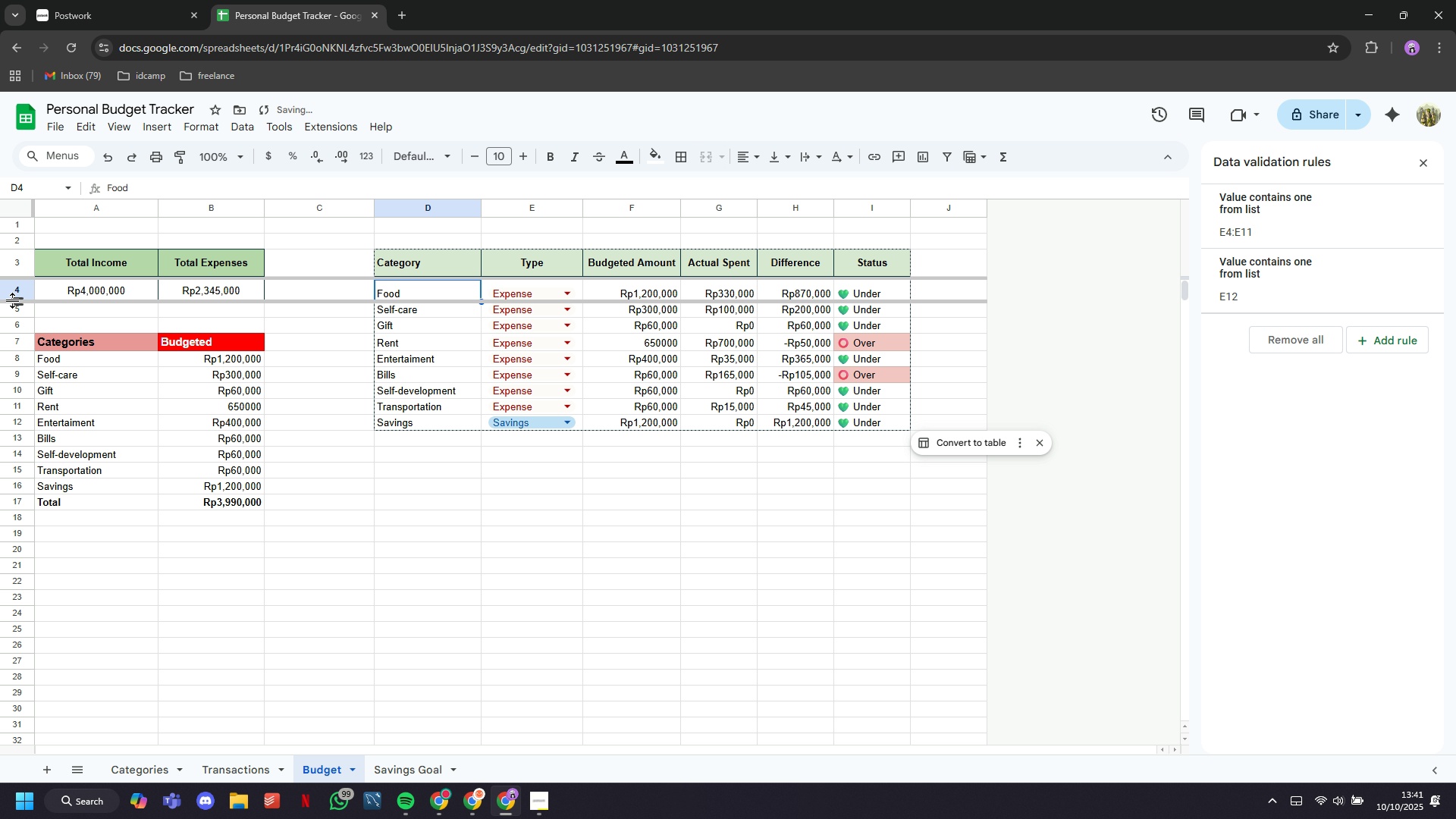 
scroll: coordinate [312, 454], scroll_direction: up, amount: 8.0
 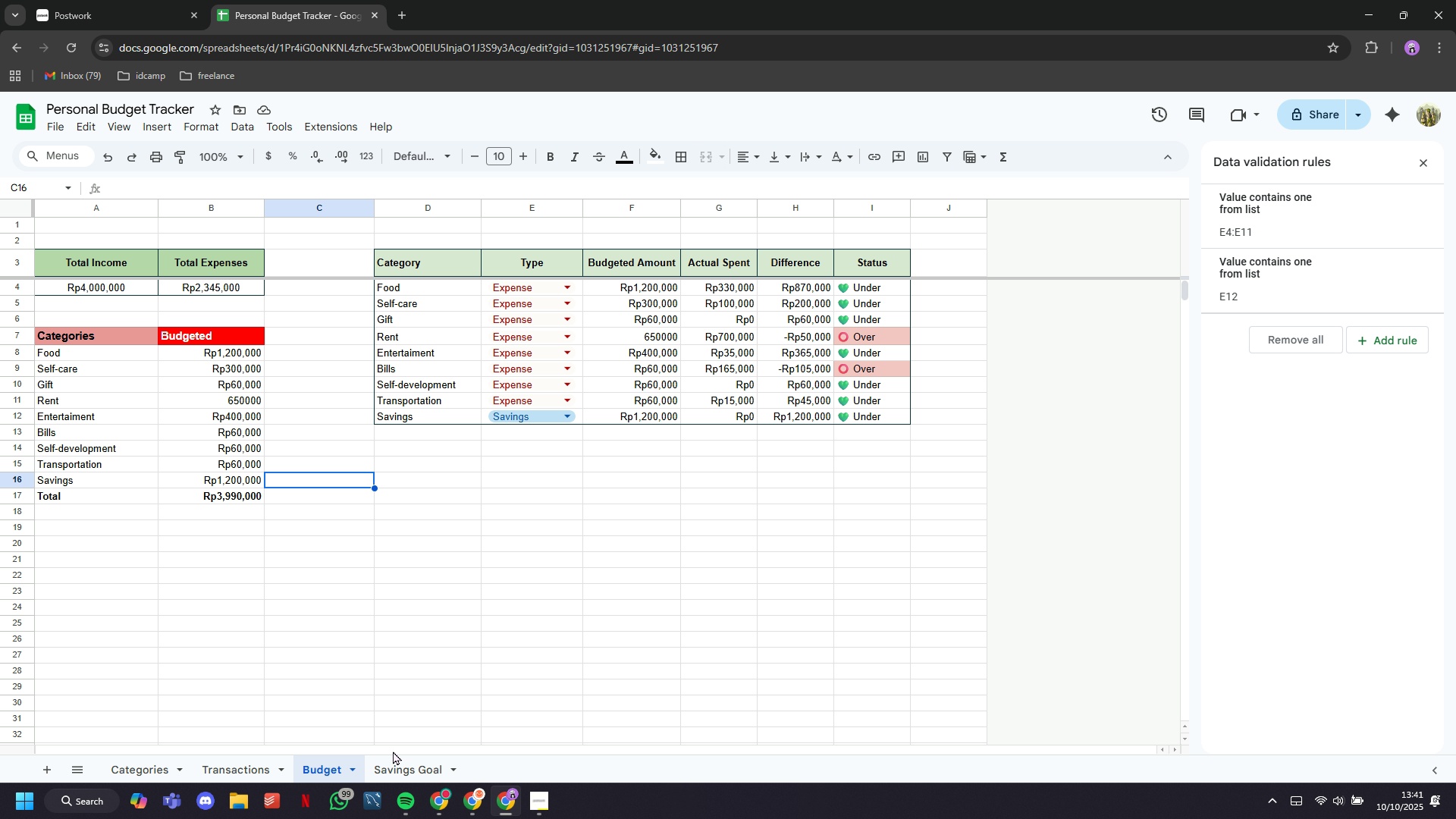 
mouse_move([353, 781])
 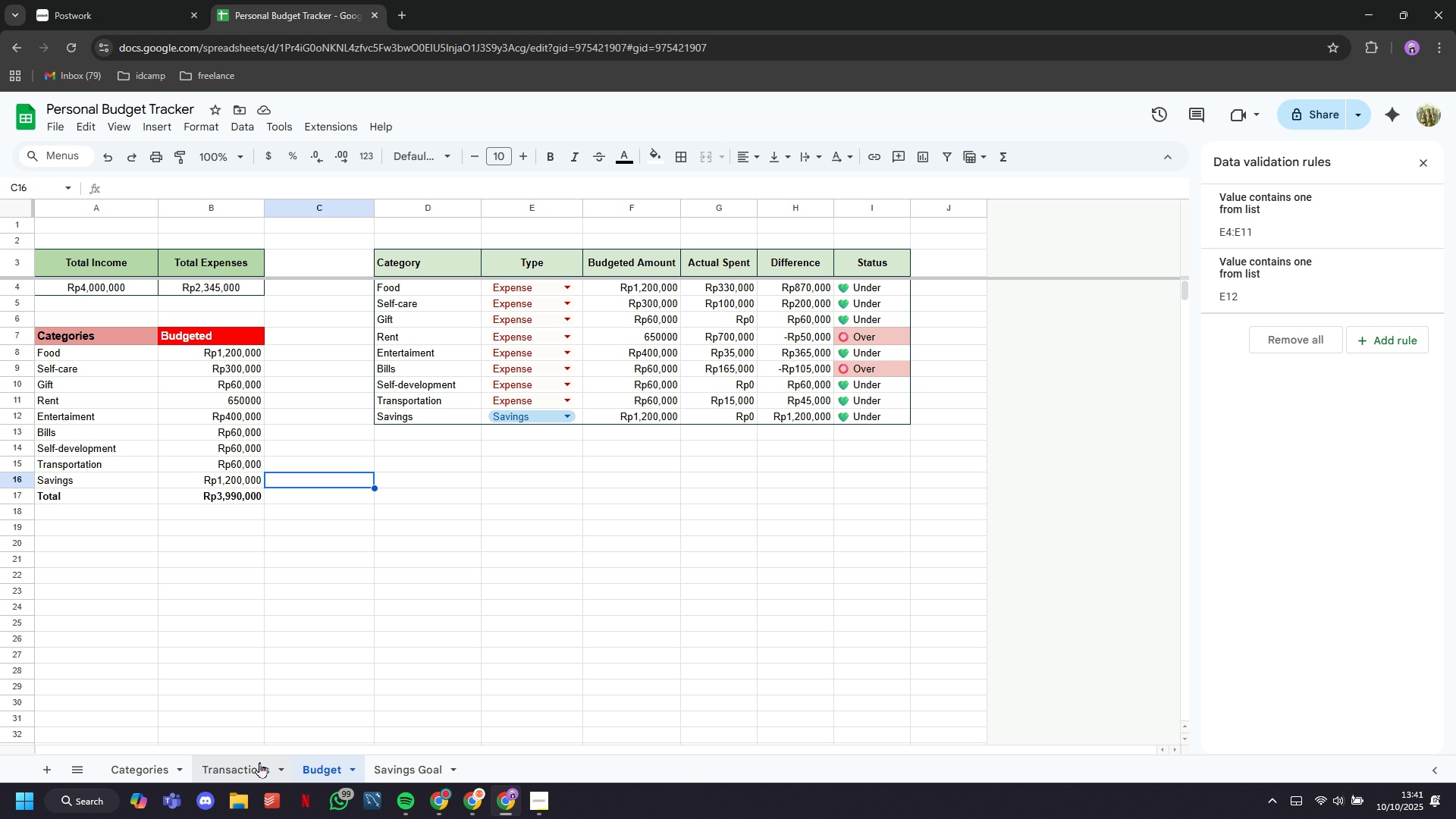 
left_click([259, 762])
 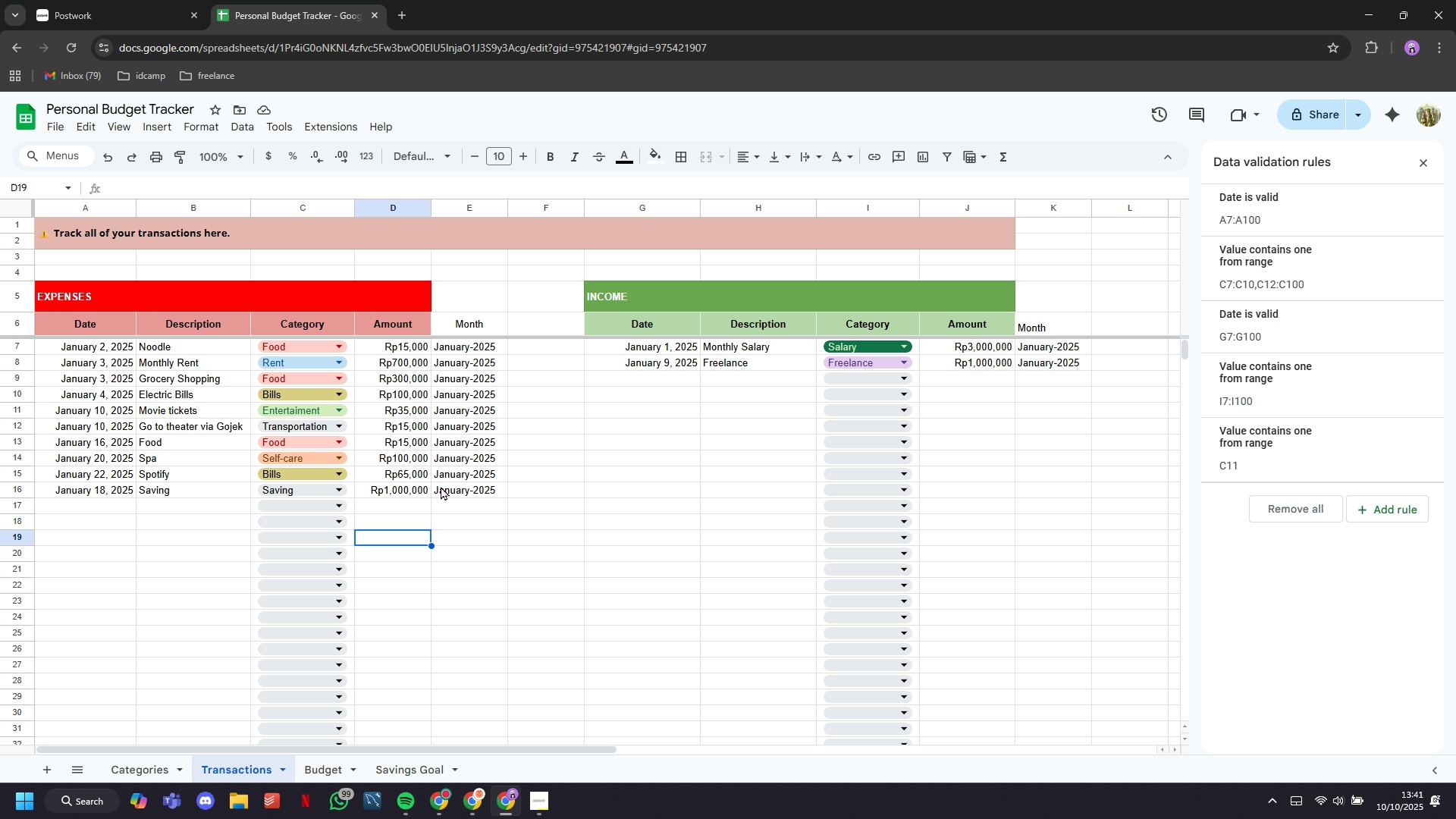 
wait(47.86)
 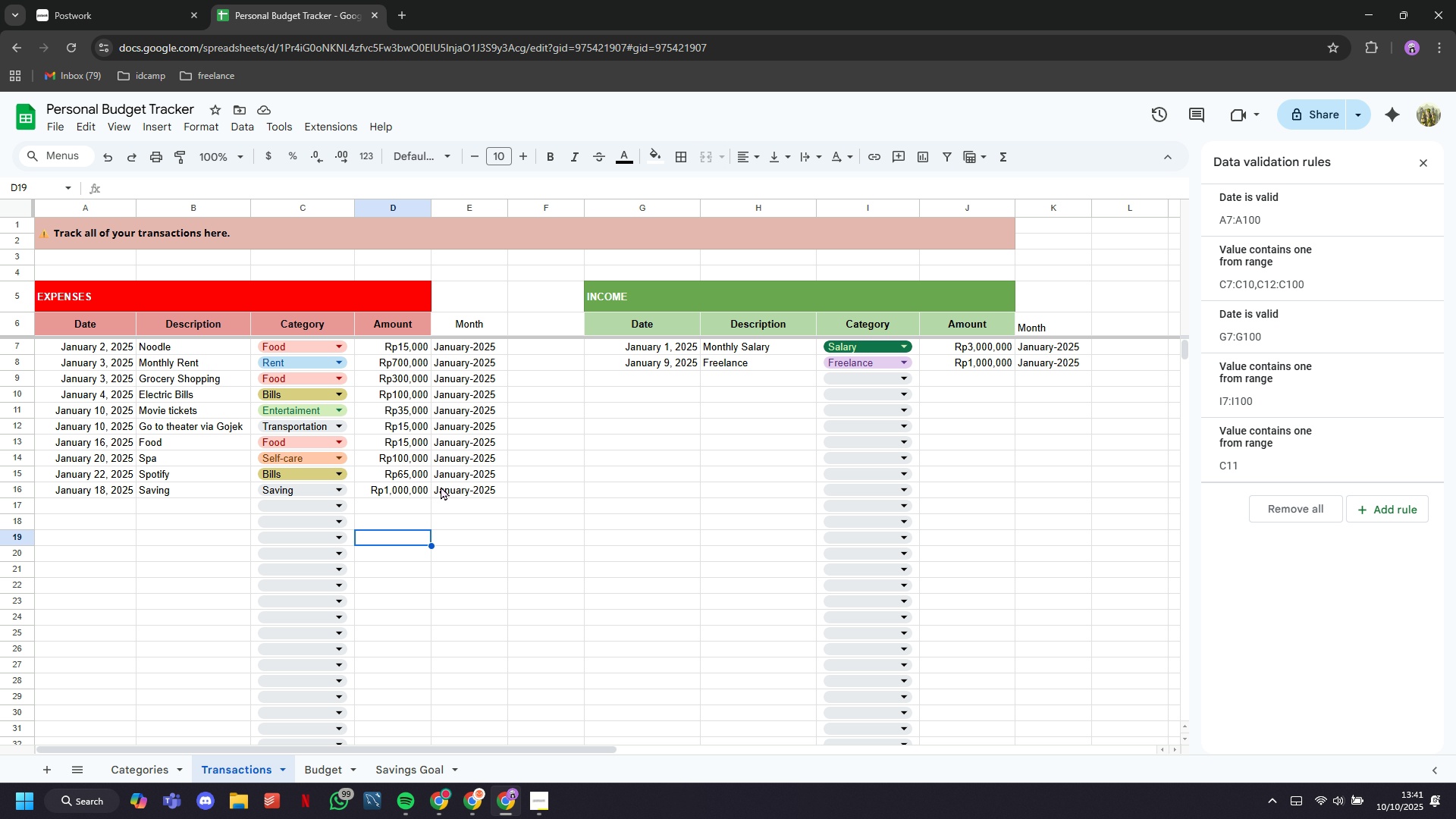 
left_click([49, 764])
 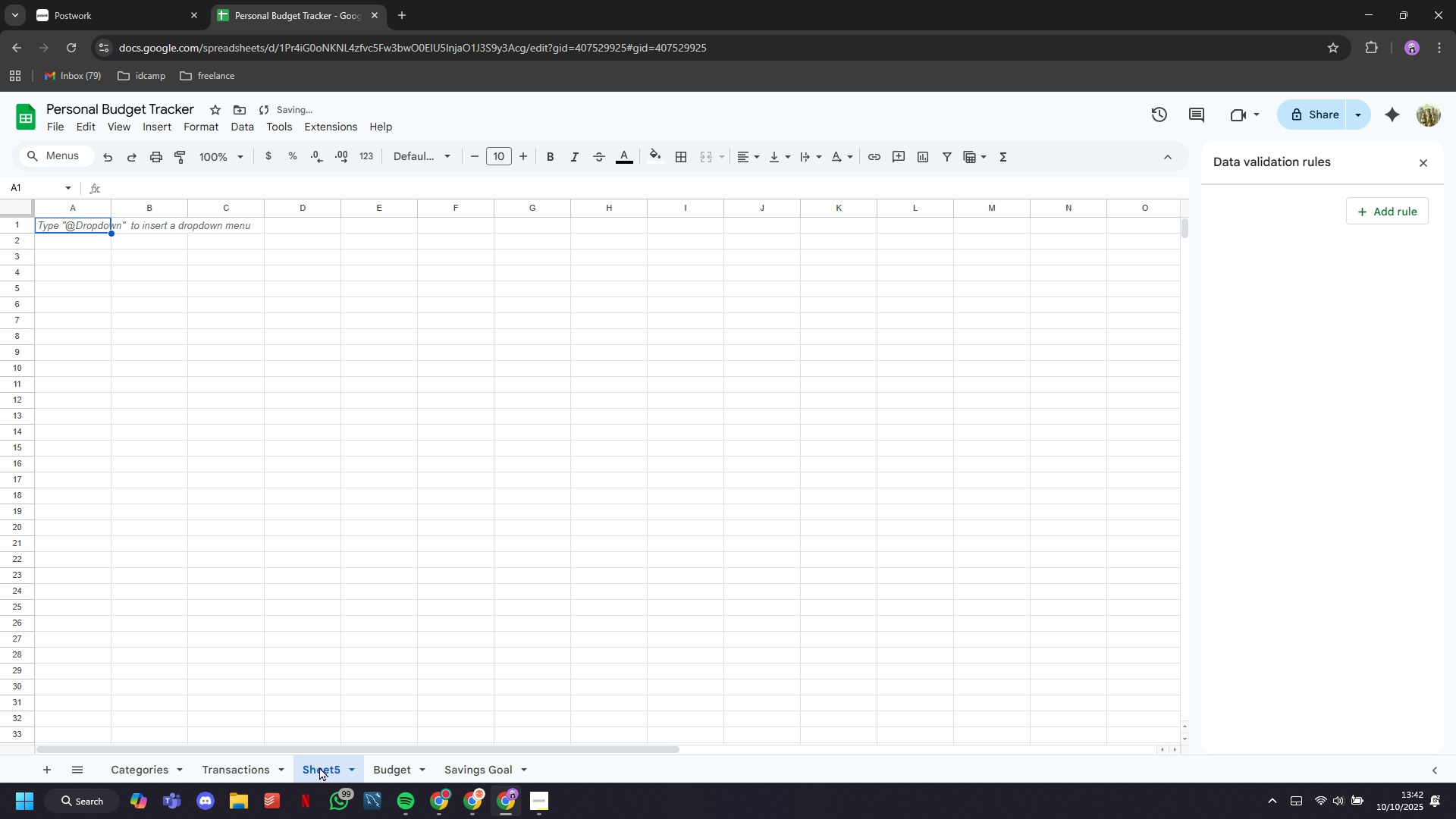 
left_click([325, 766])
 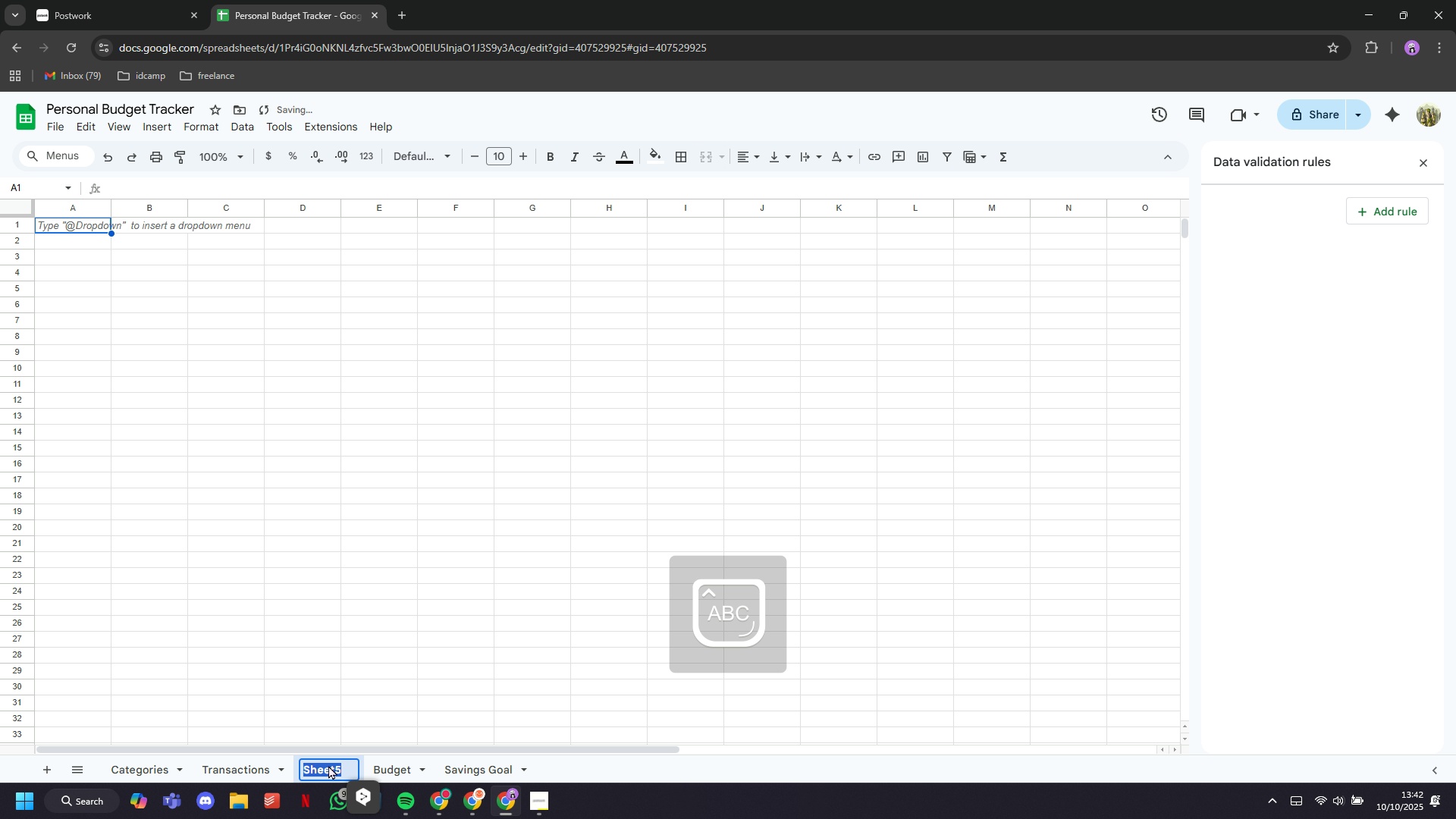 
type(Net Worth)
 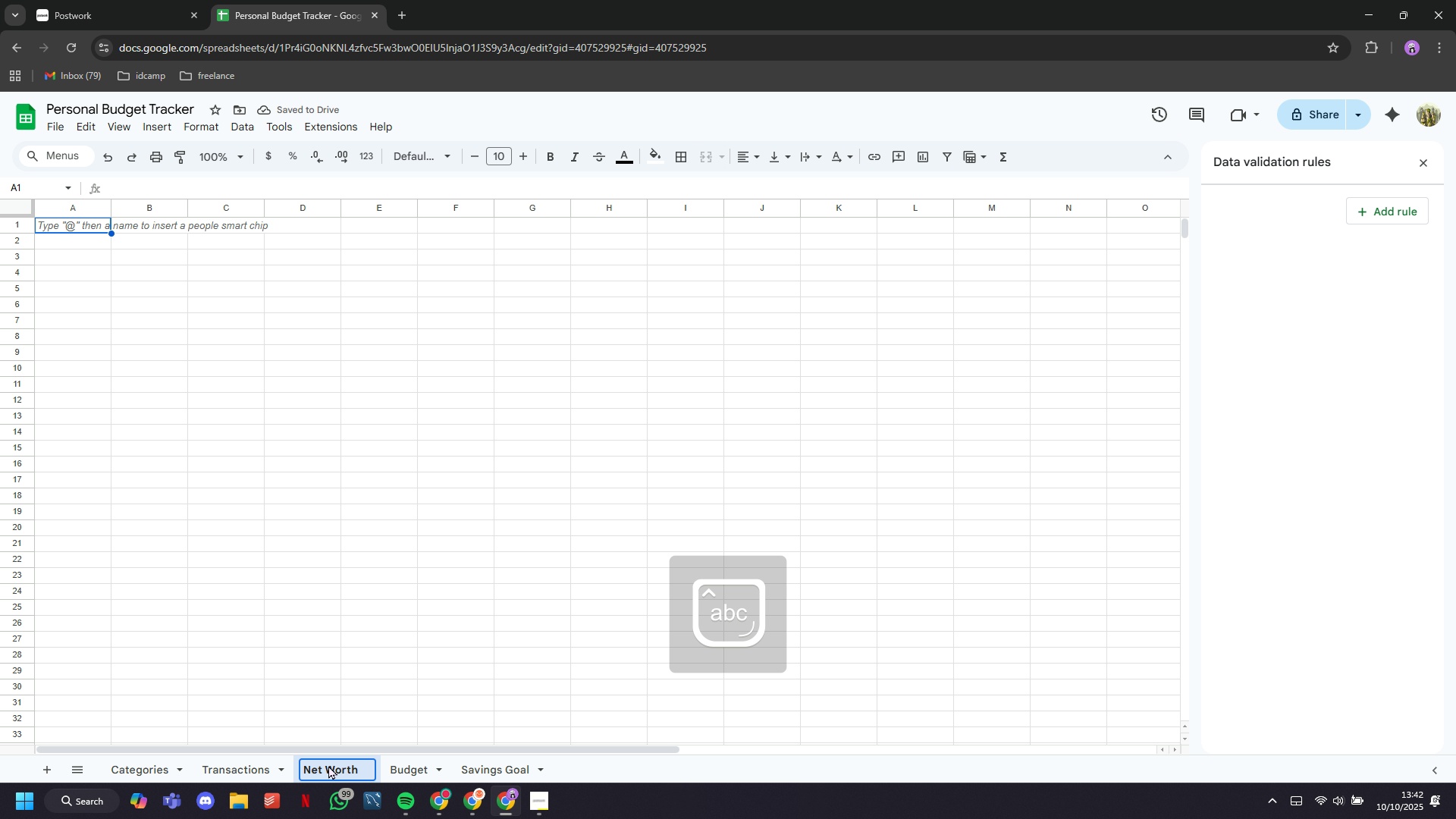 
key(Enter)
 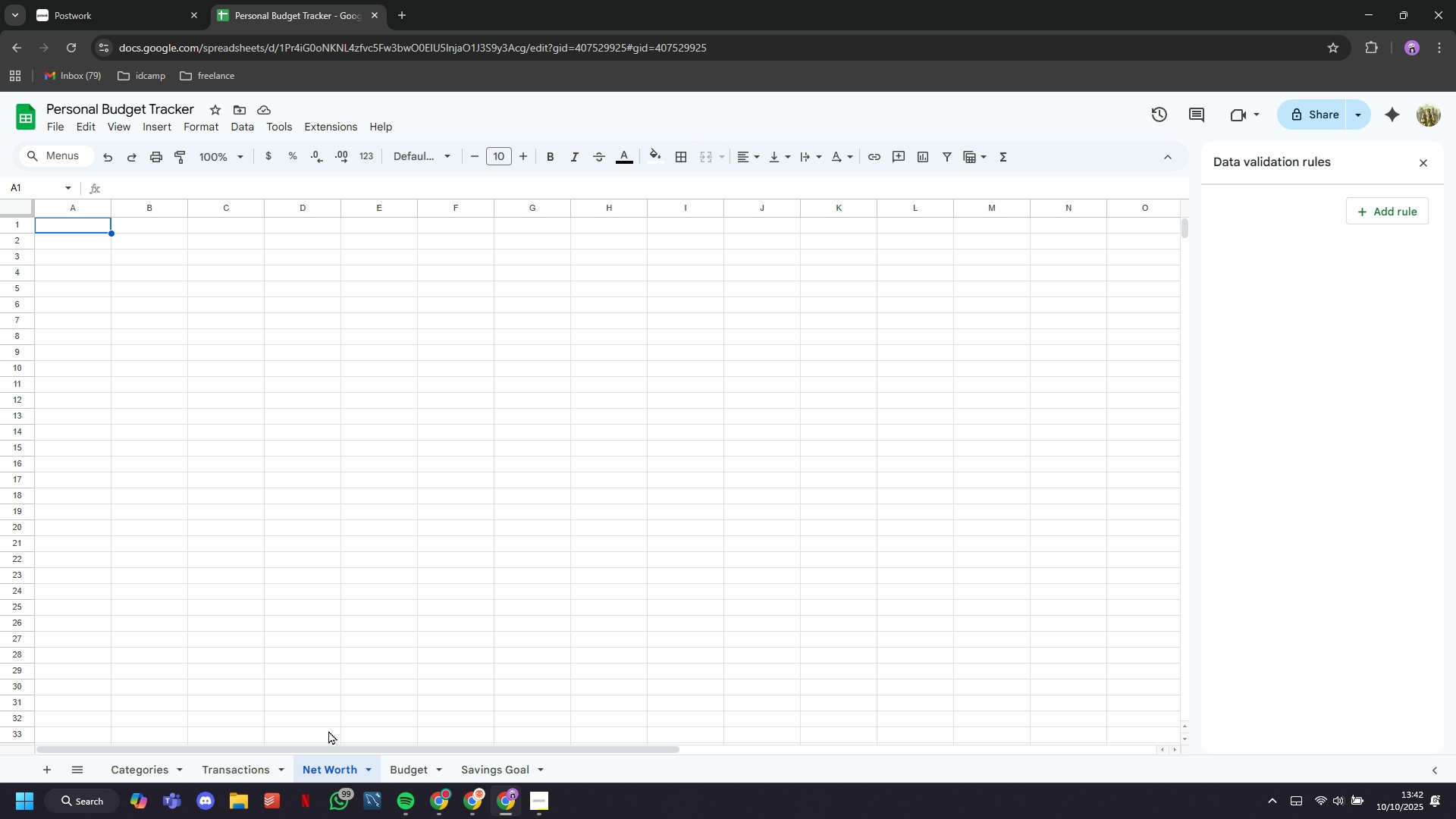 
wait(13.0)
 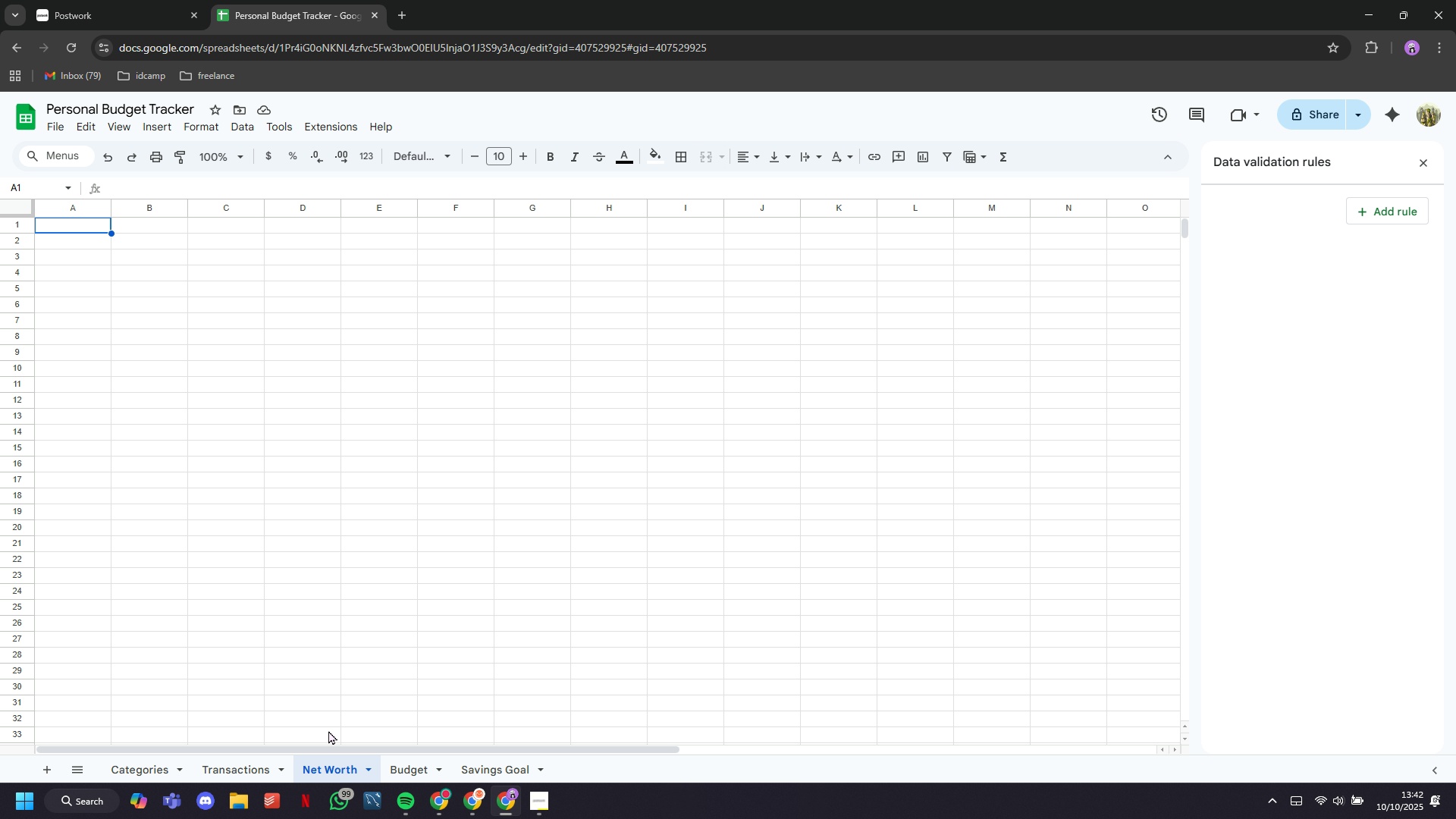 
left_click([708, 157])
 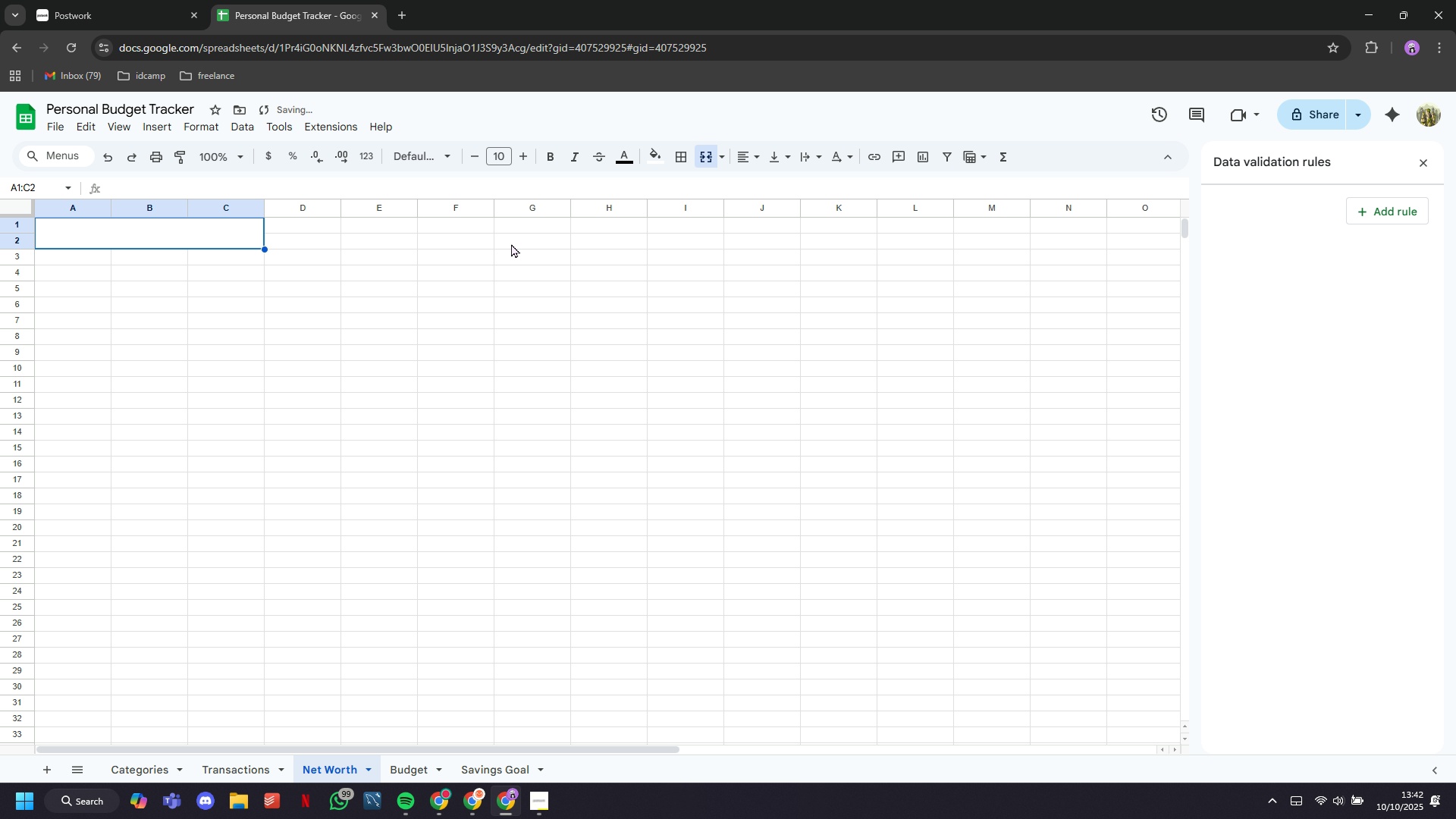 
type(ASSETS)
 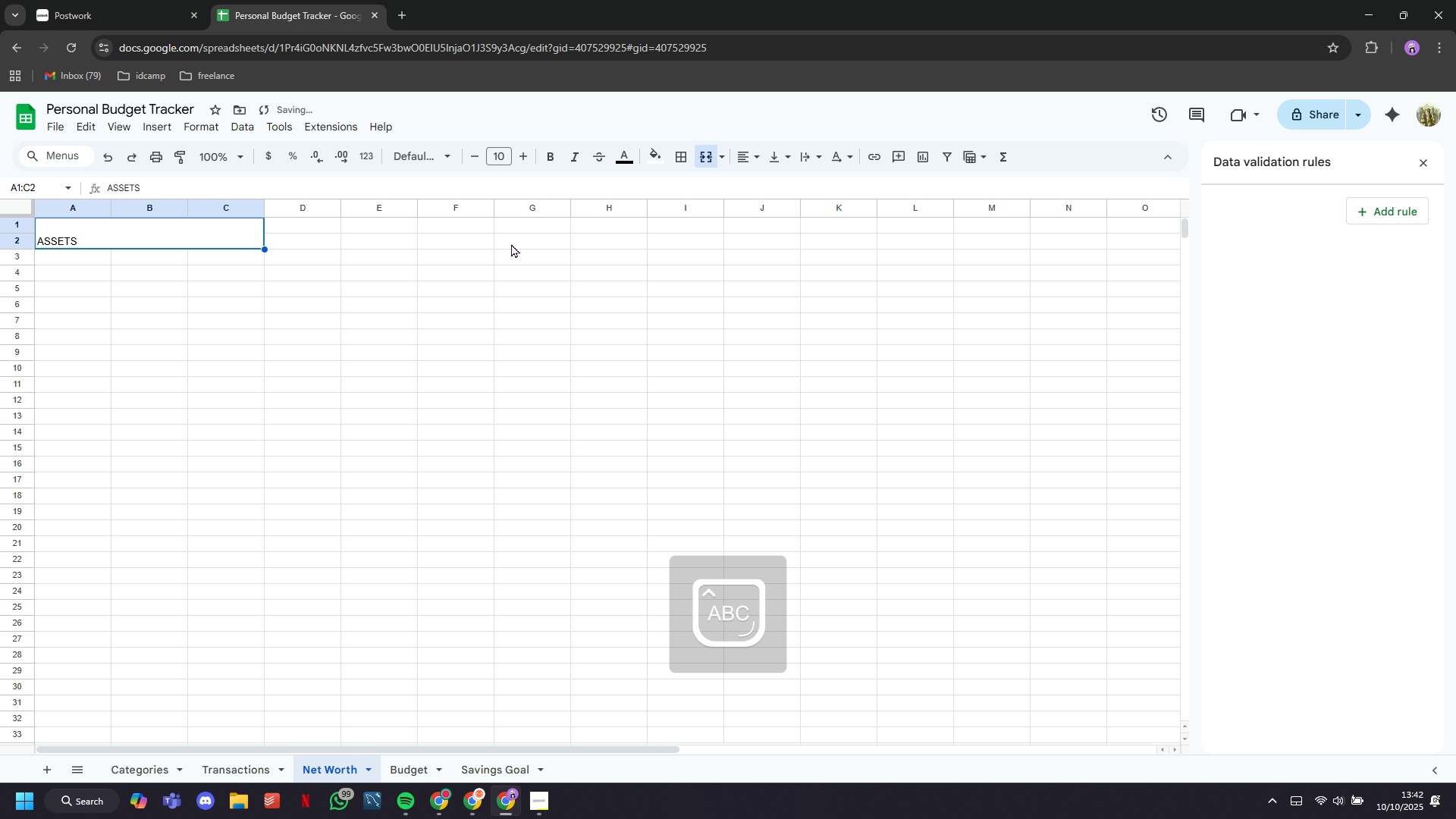 
key(Enter)
 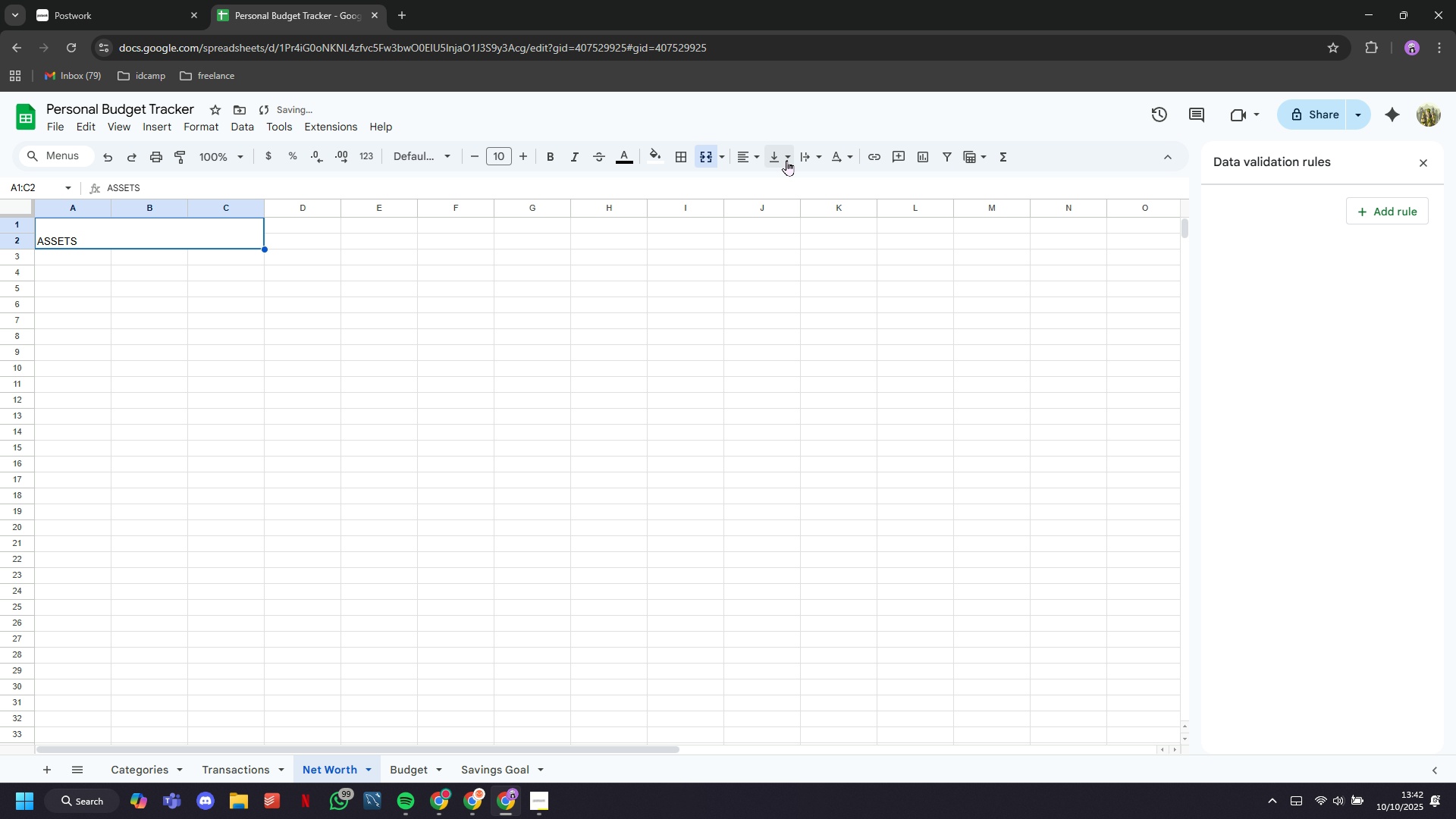 
double_click([804, 185])
 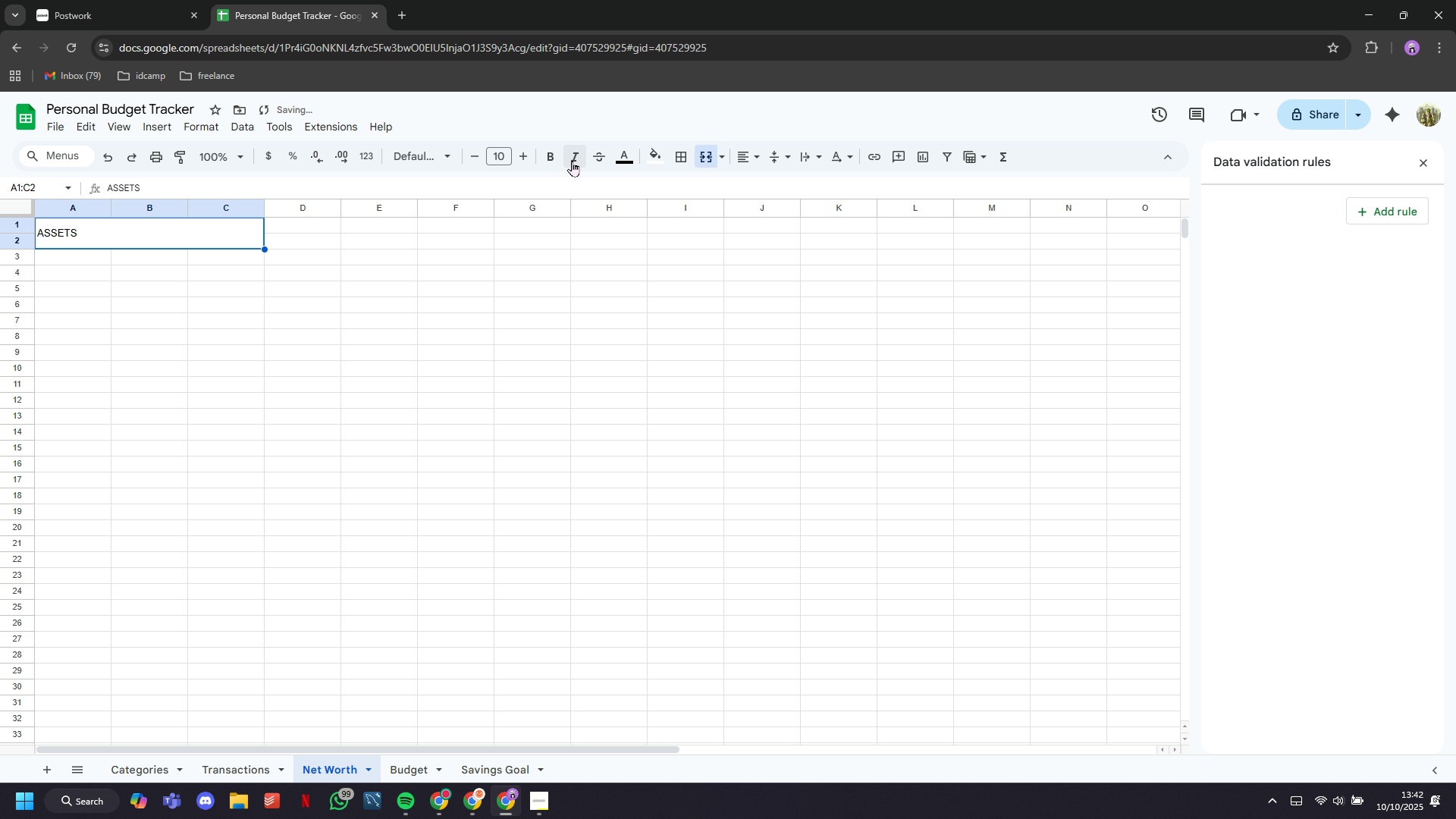 
left_click([553, 155])
 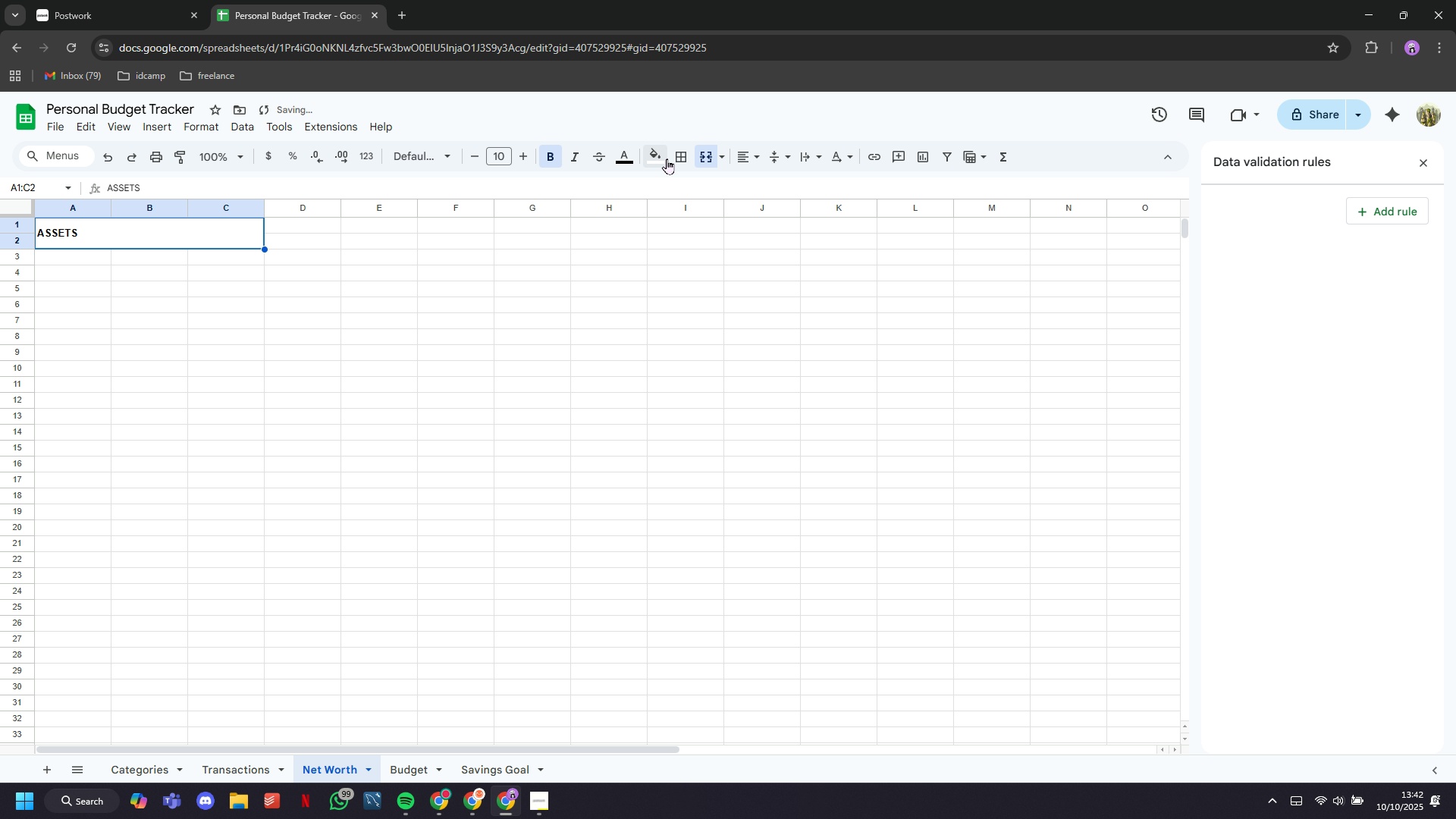 
left_click([667, 158])
 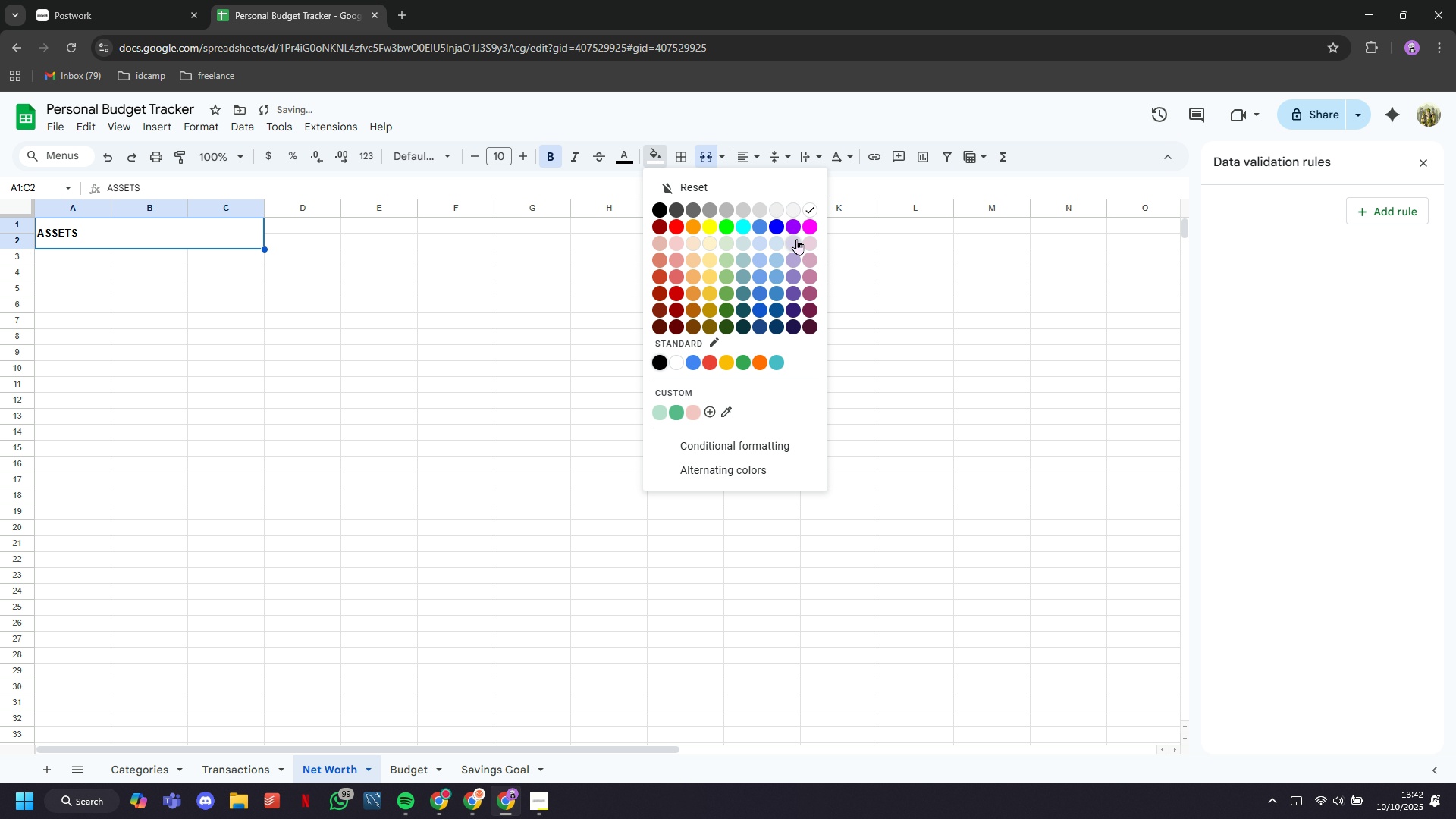 
left_click([798, 240])
 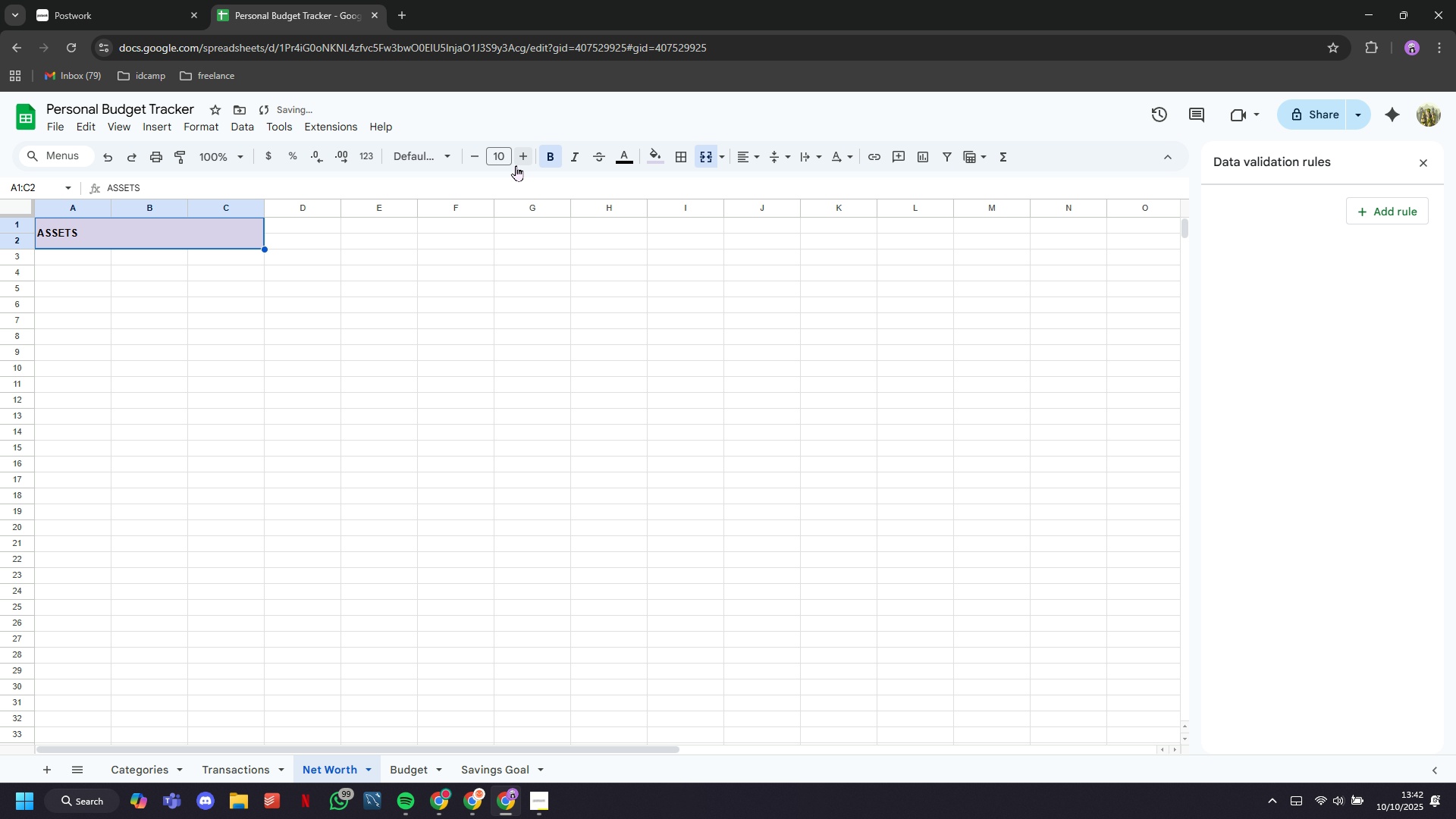 
left_click([524, 161])
 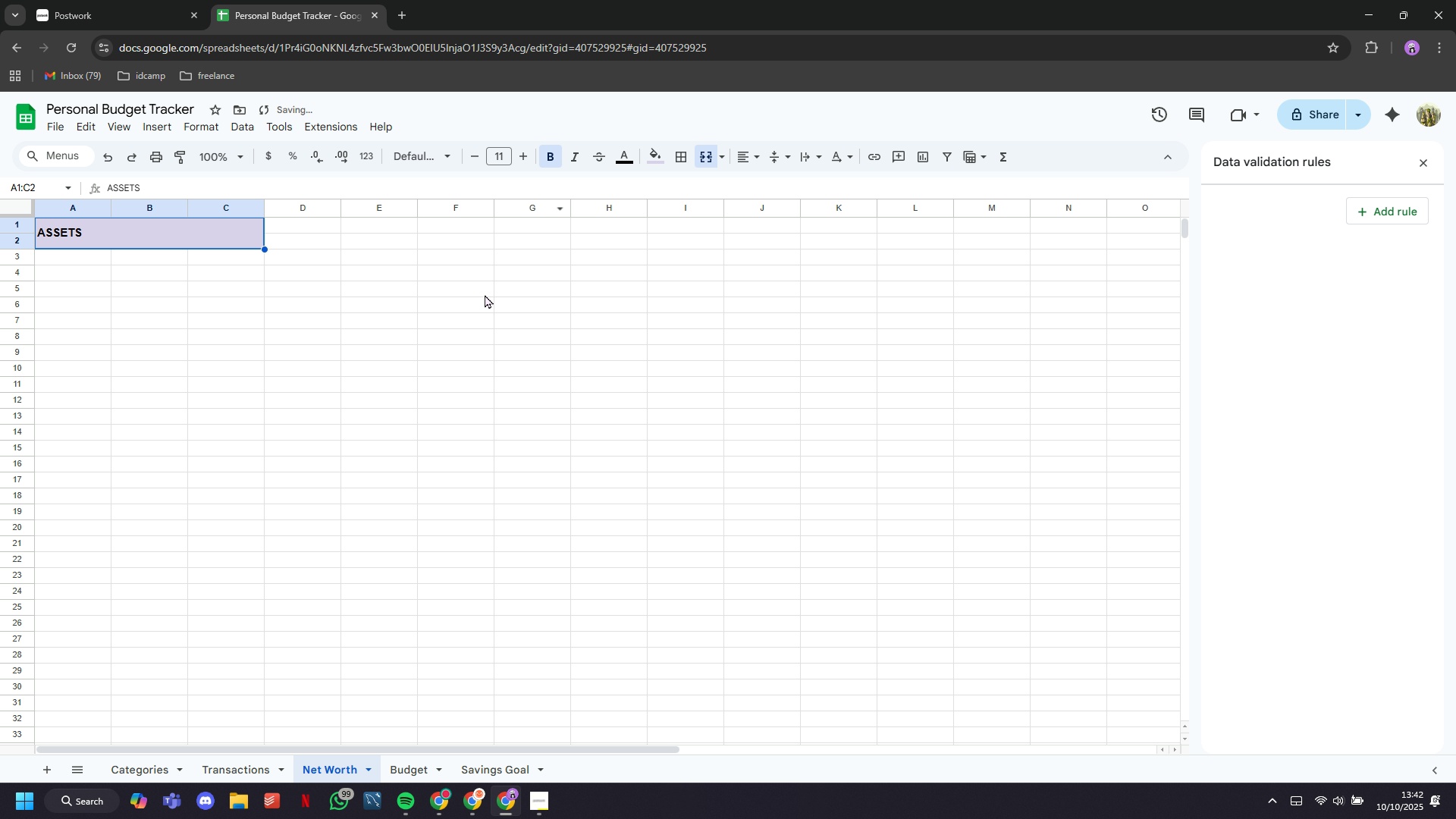 
left_click([485, 294])
 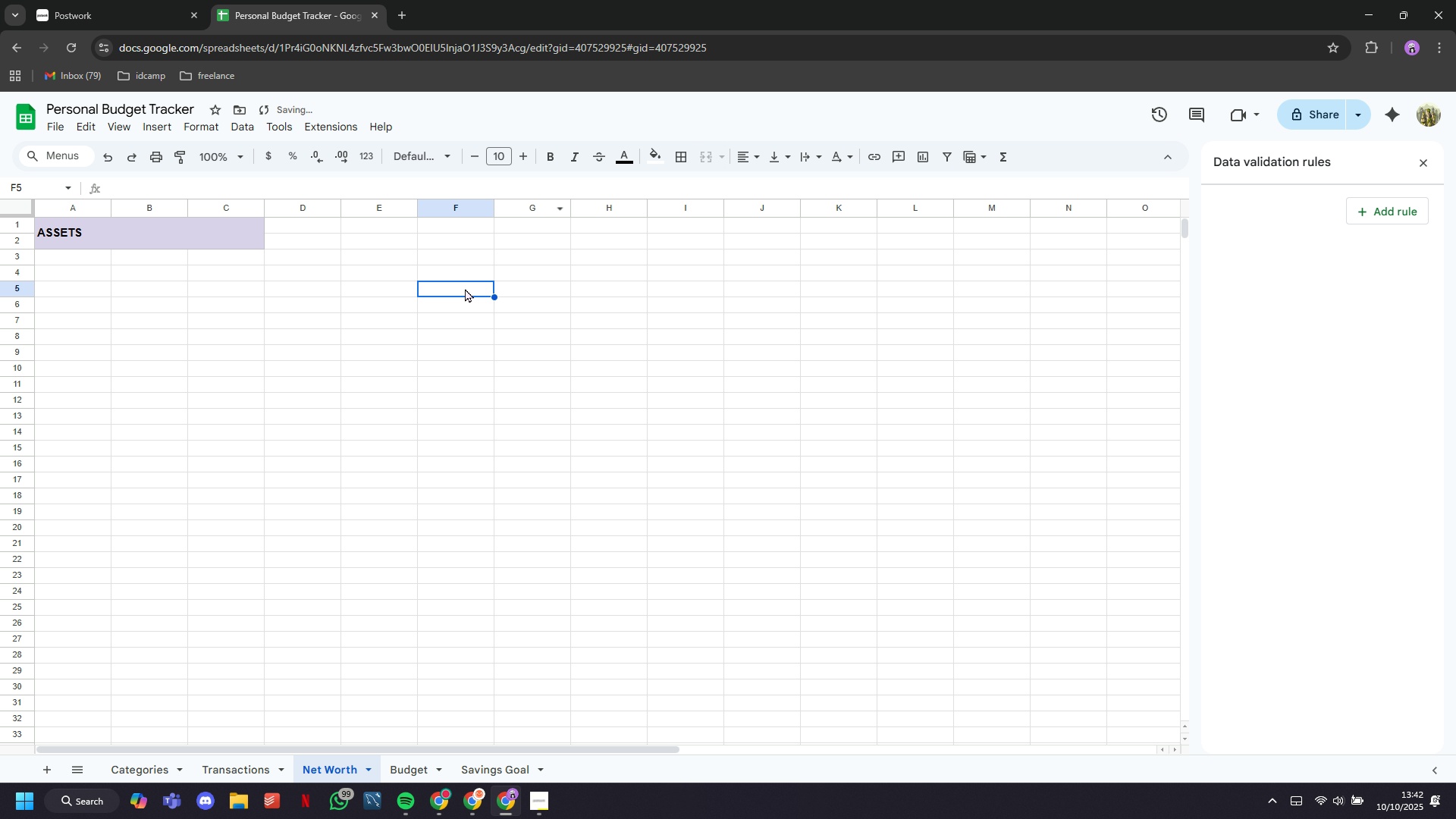 
key(CapsLock)
 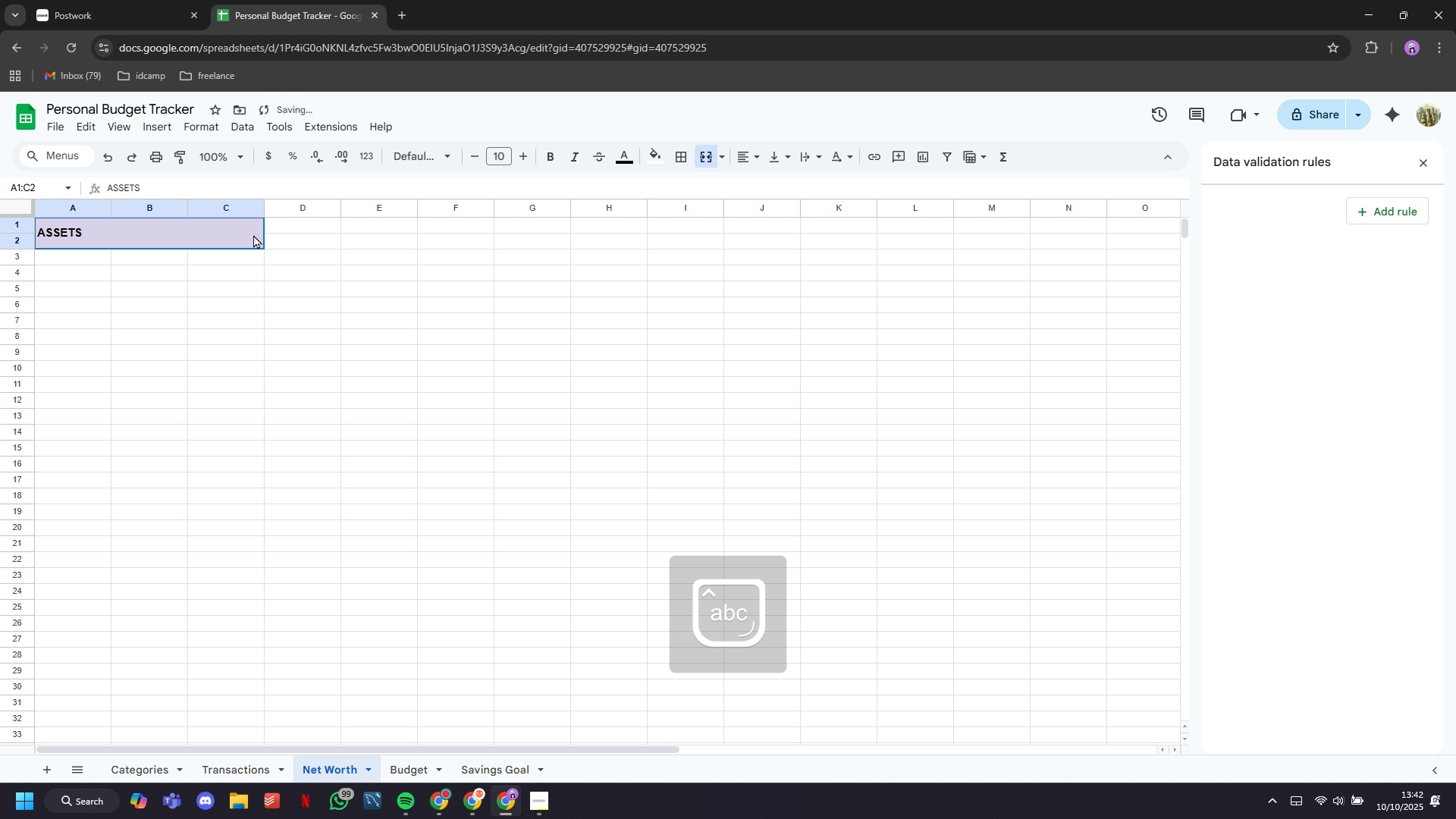 
left_click([253, 234])
 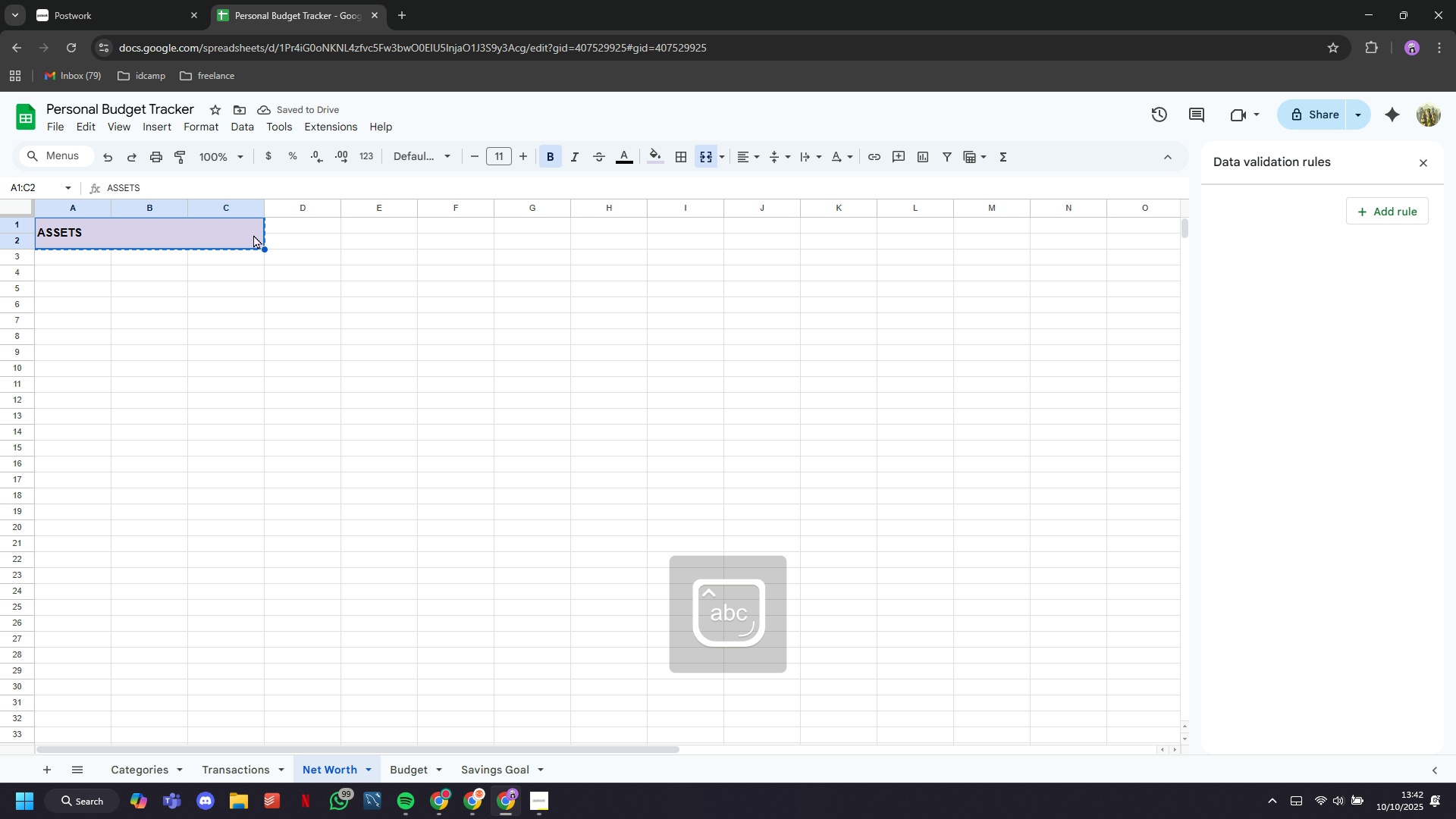 
key(Control+C)
 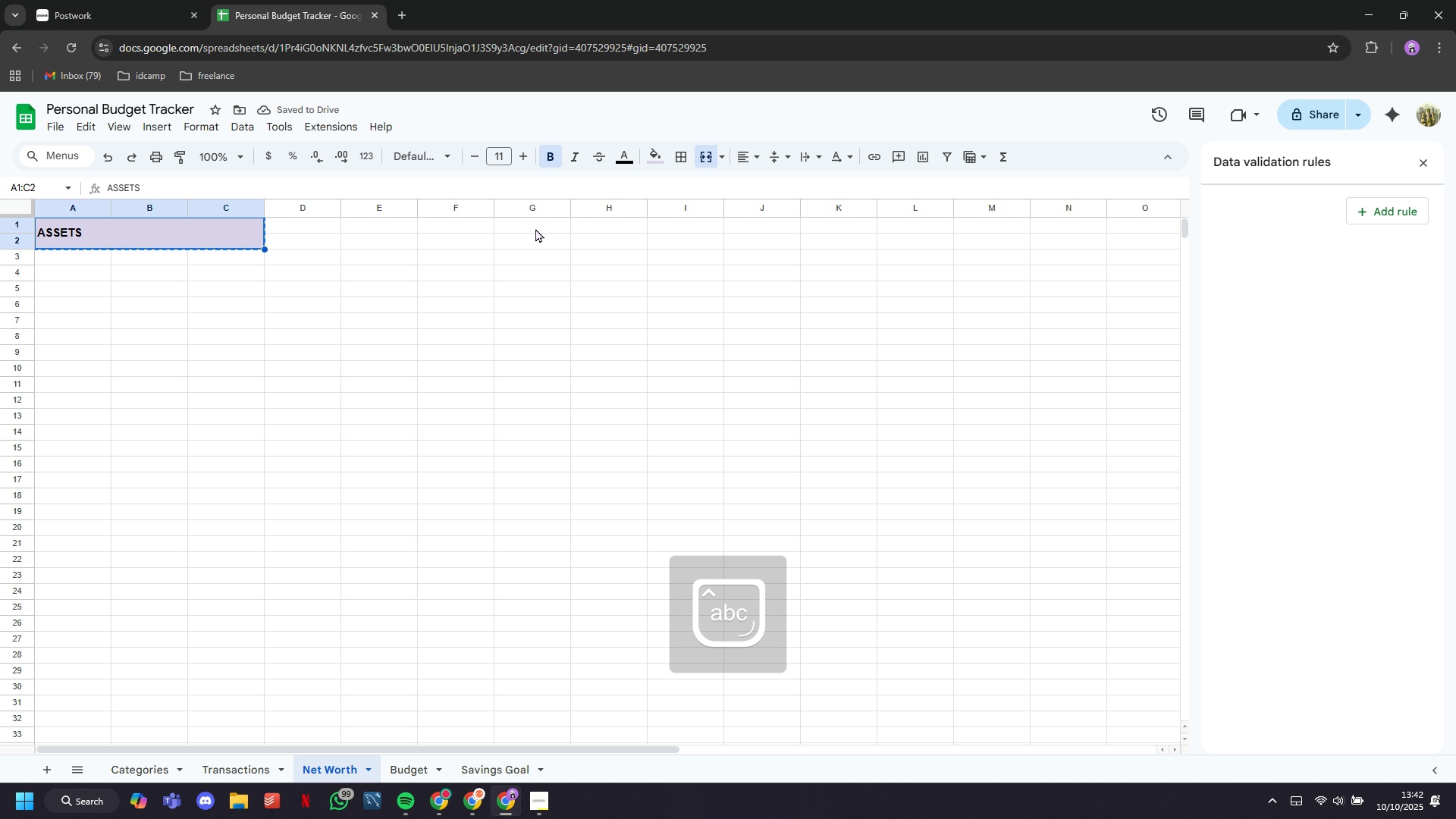 
left_click([535, 228])
 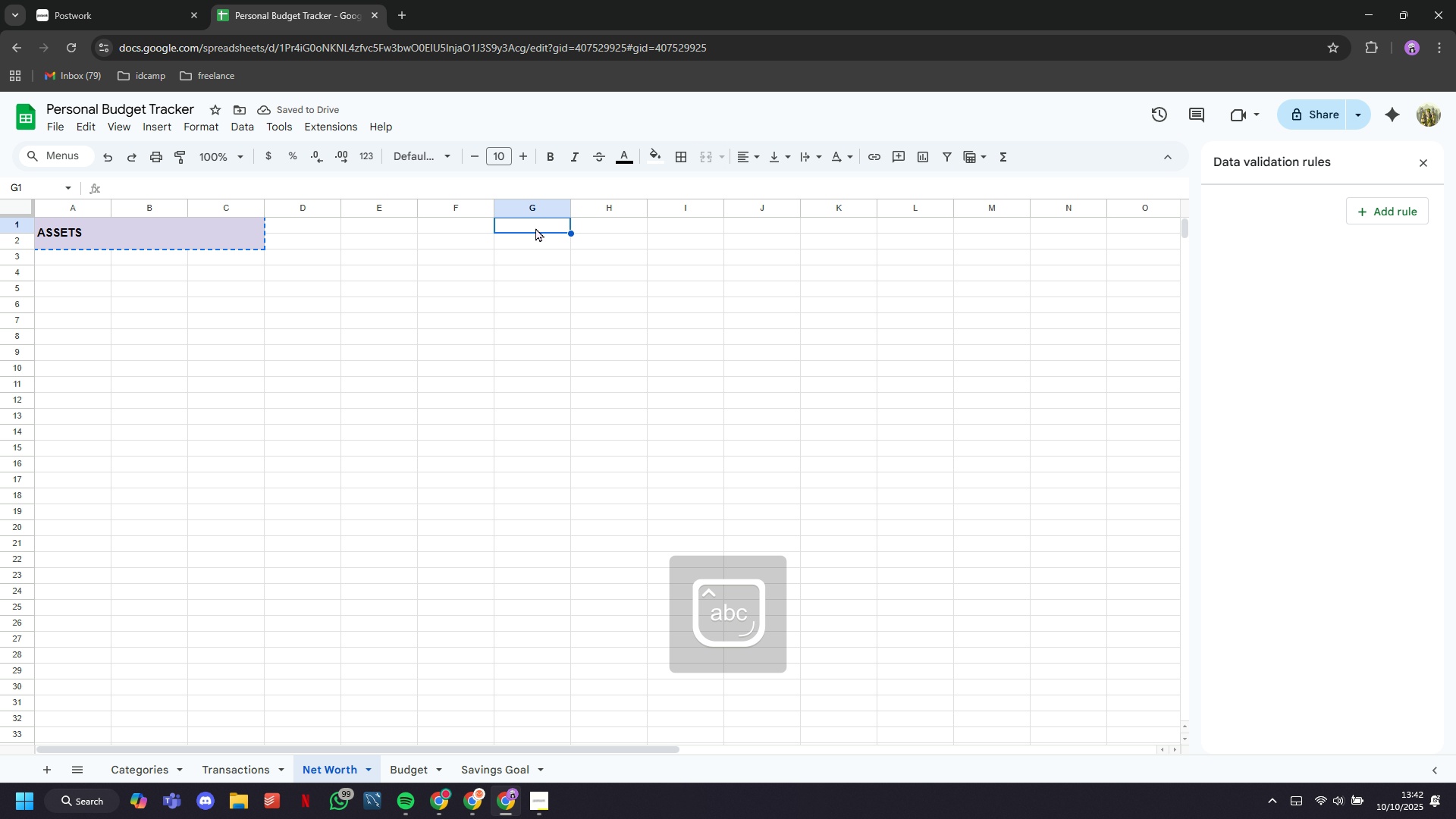 
key(Control+V)
 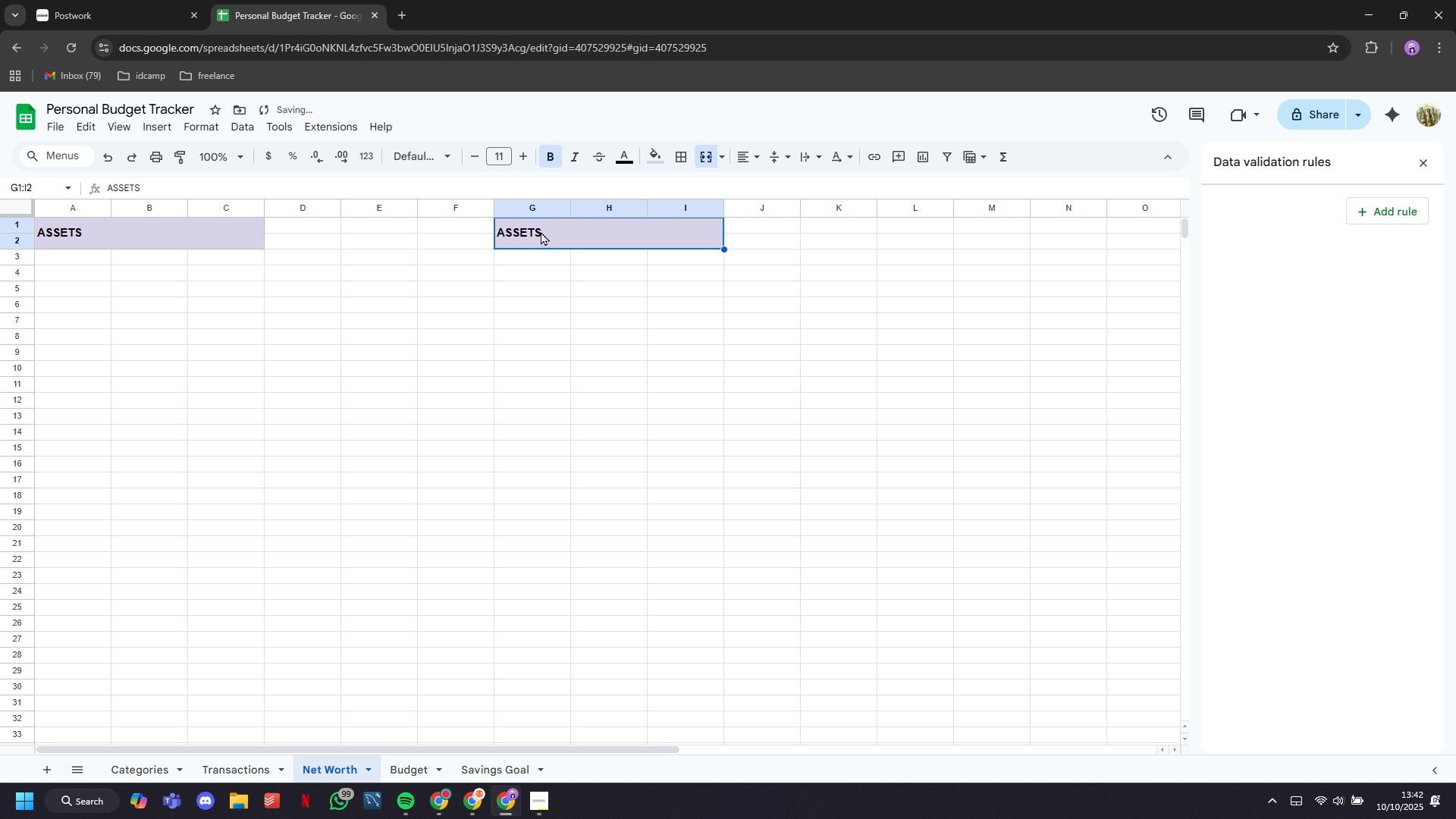 
double_click([541, 231])
 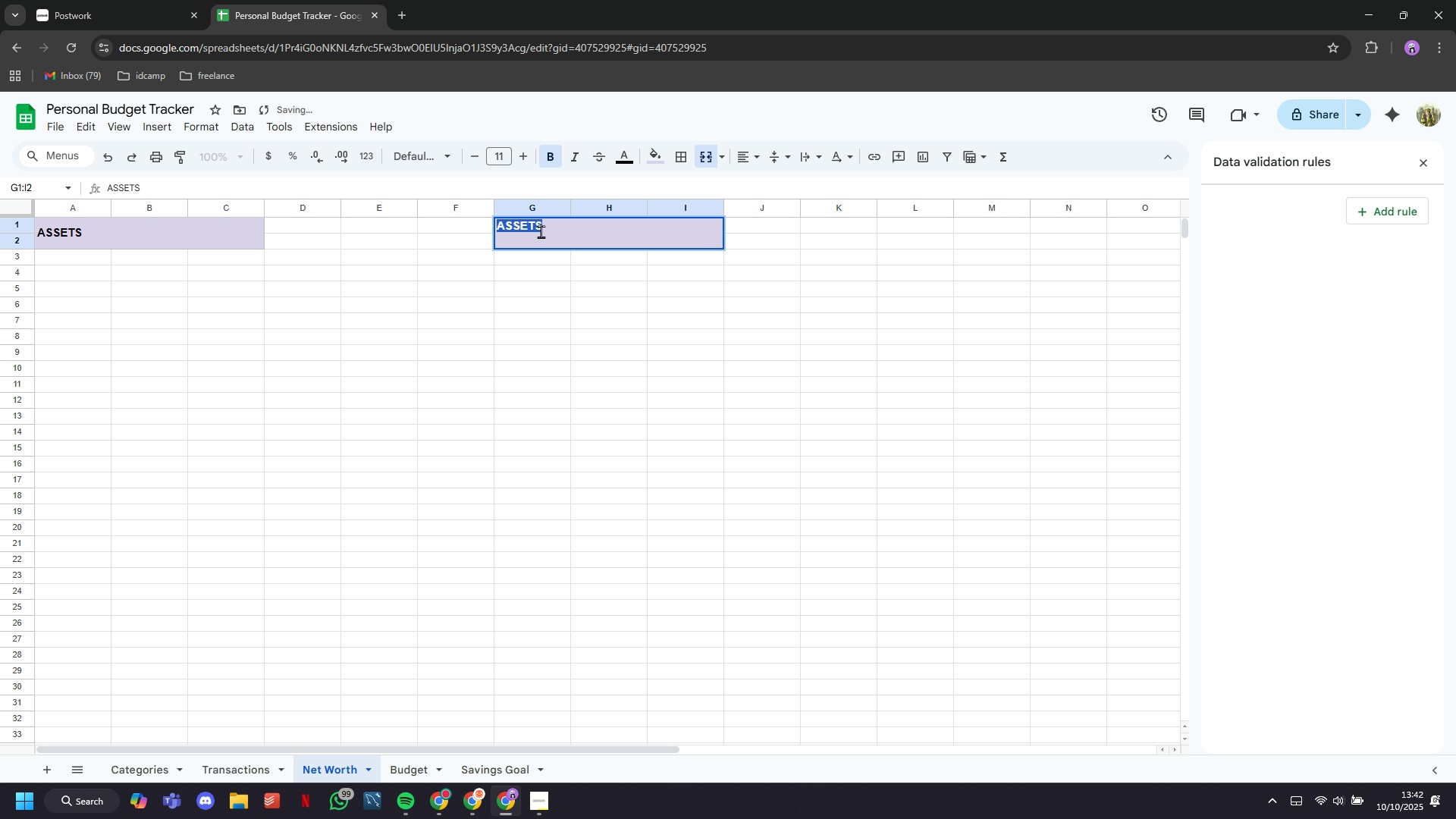 
triple_click([541, 231])
 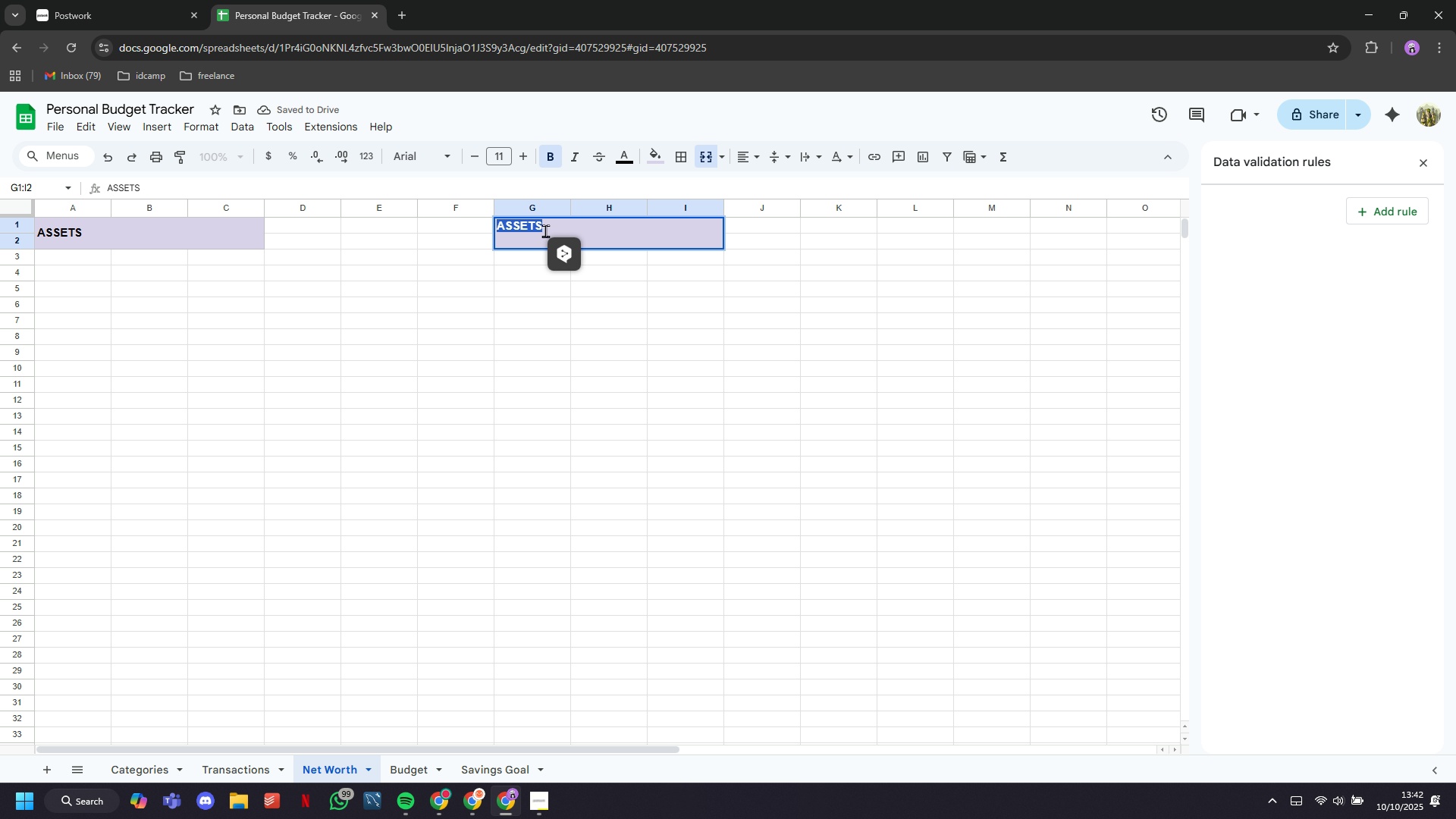 
type(Liabilities)
 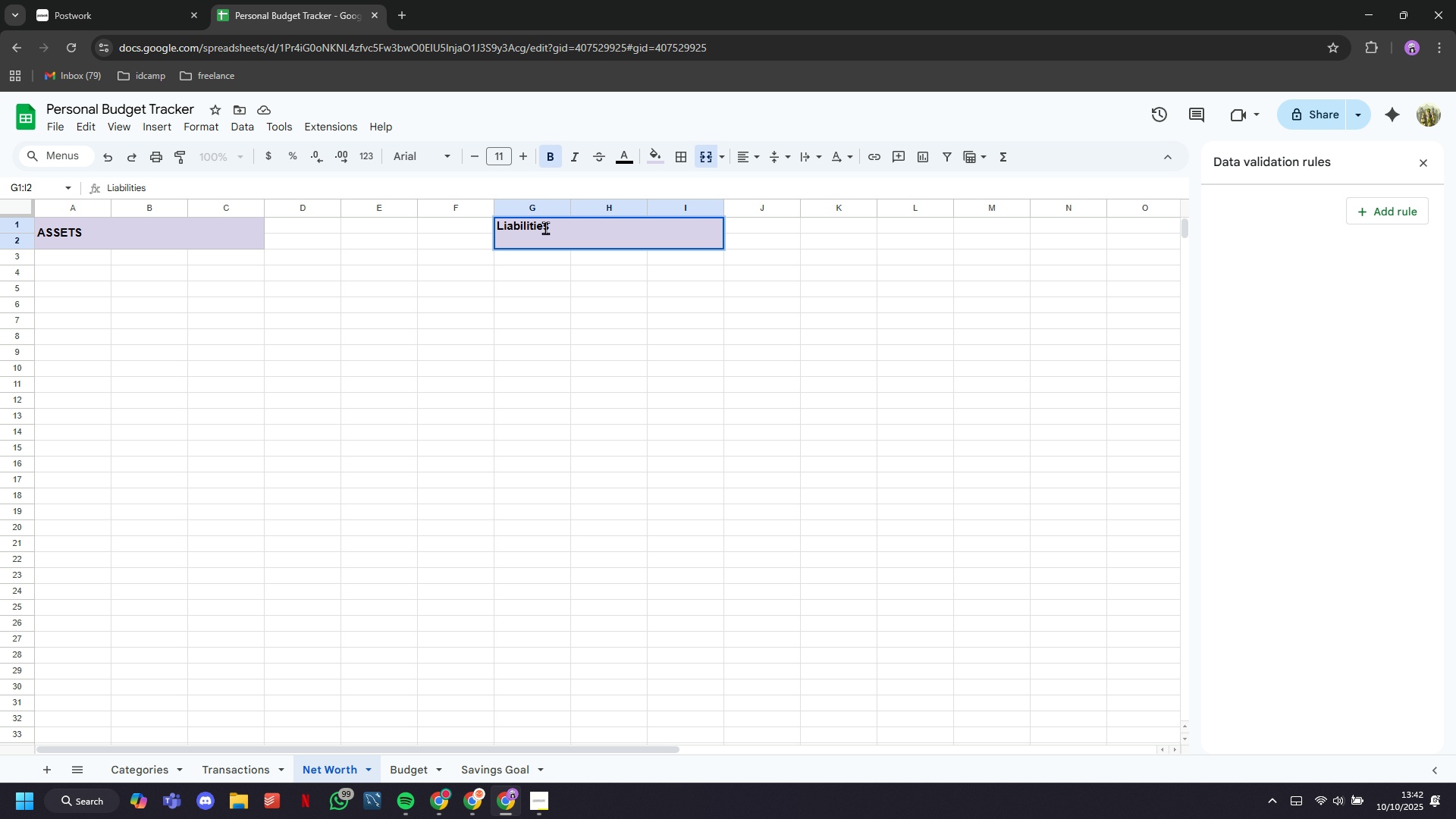 
wait(7.33)
 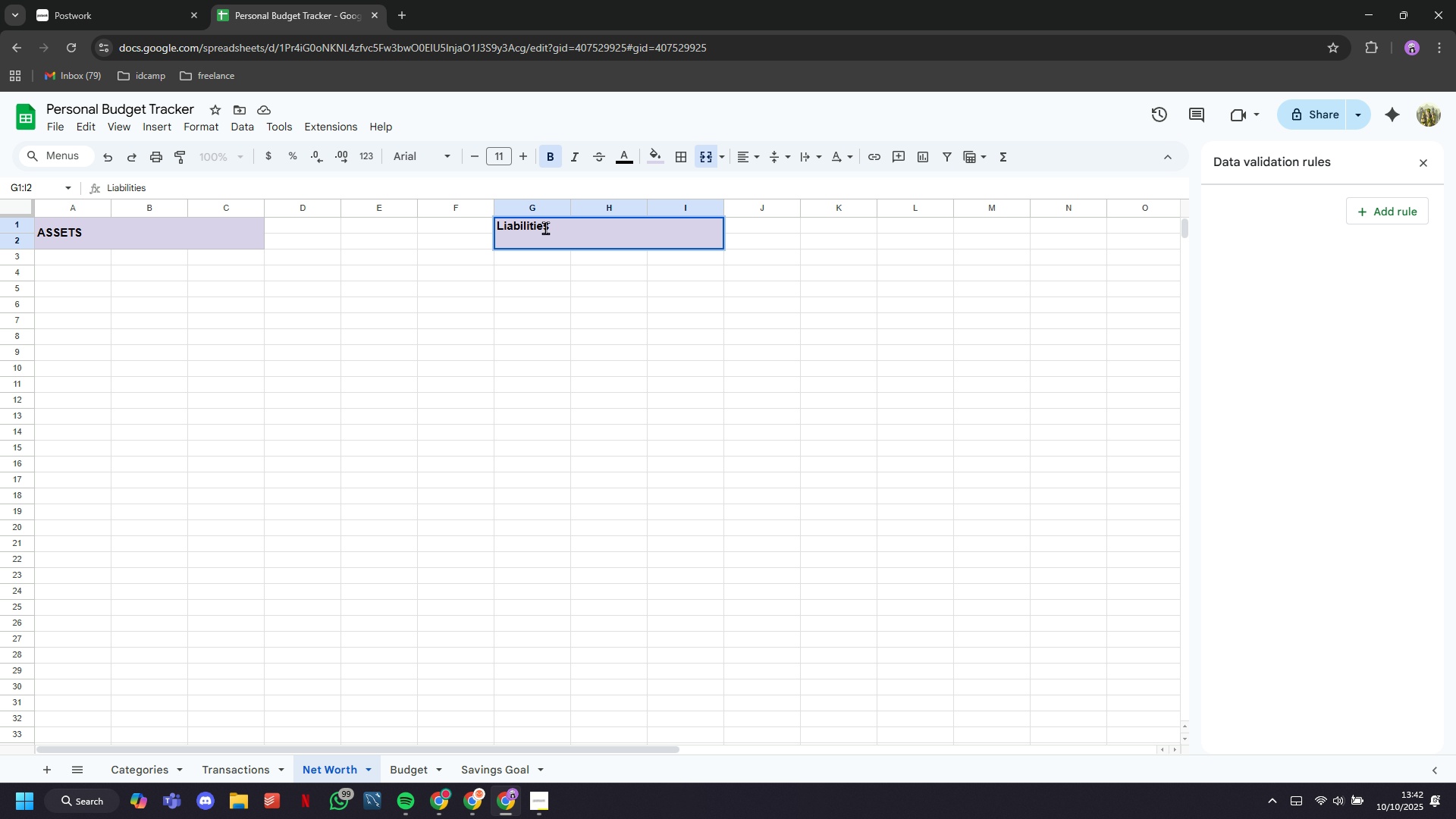 
left_click([501, 369])
 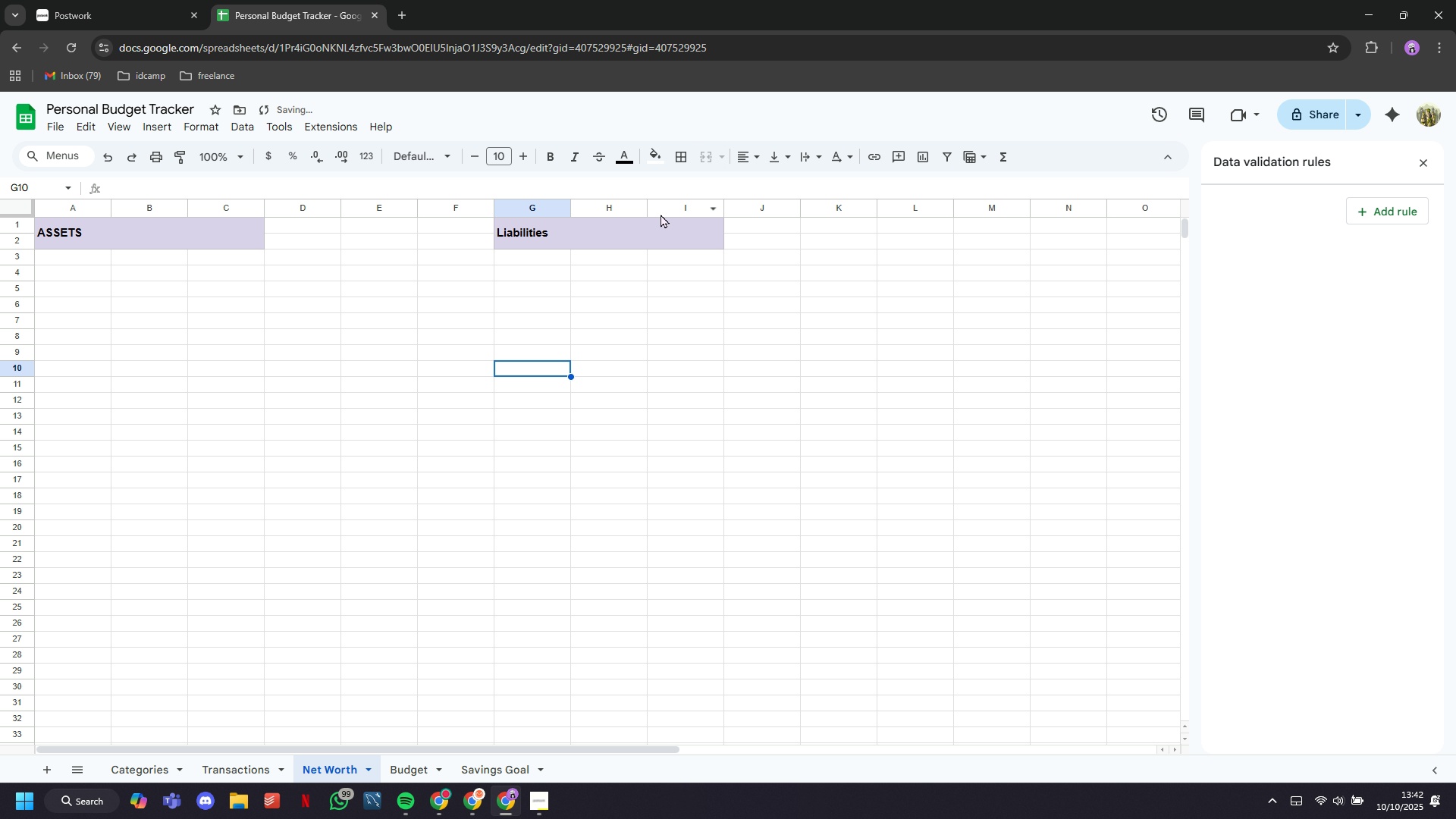 
left_click([661, 208])
 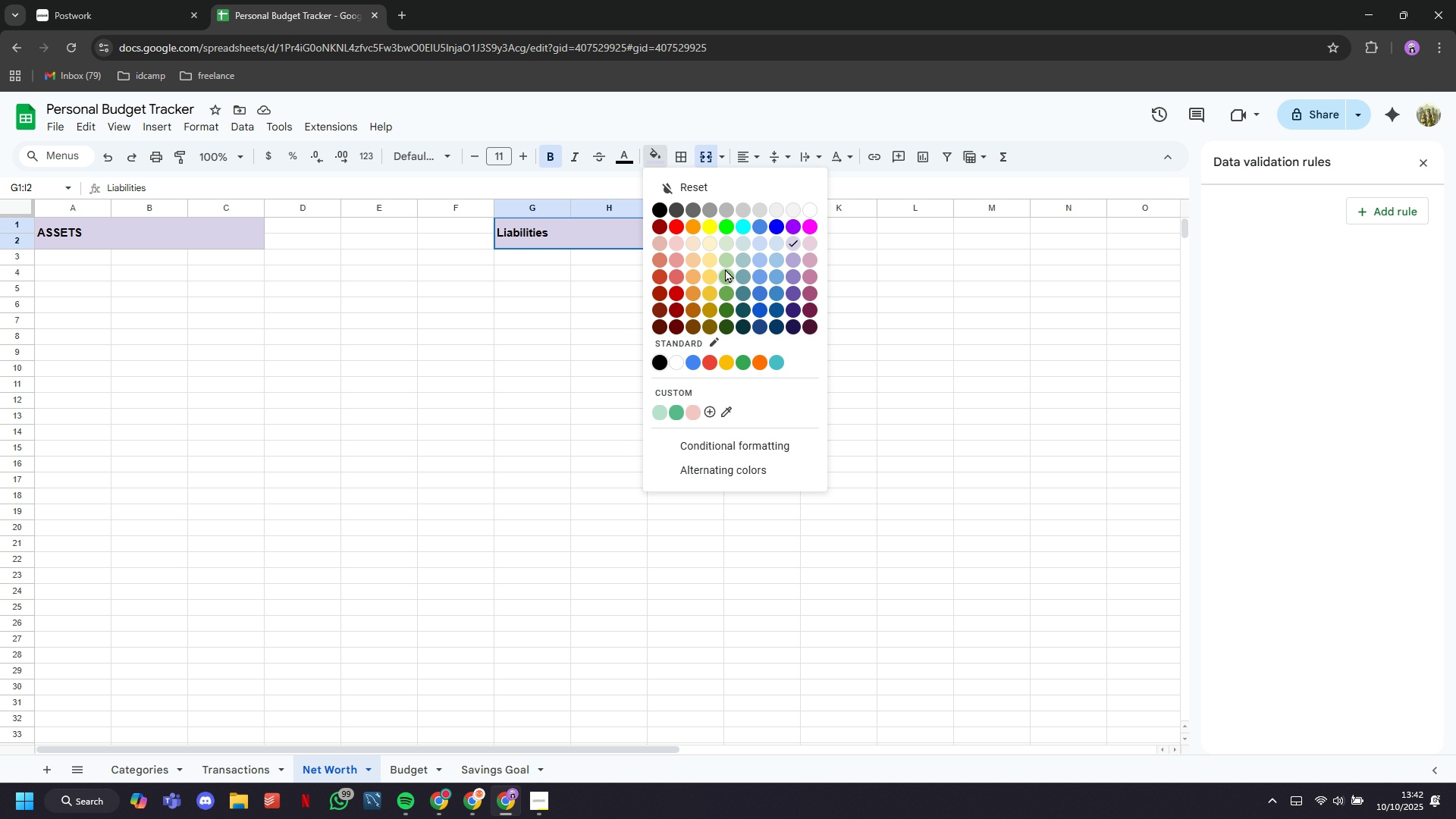 
left_click([778, 247])
 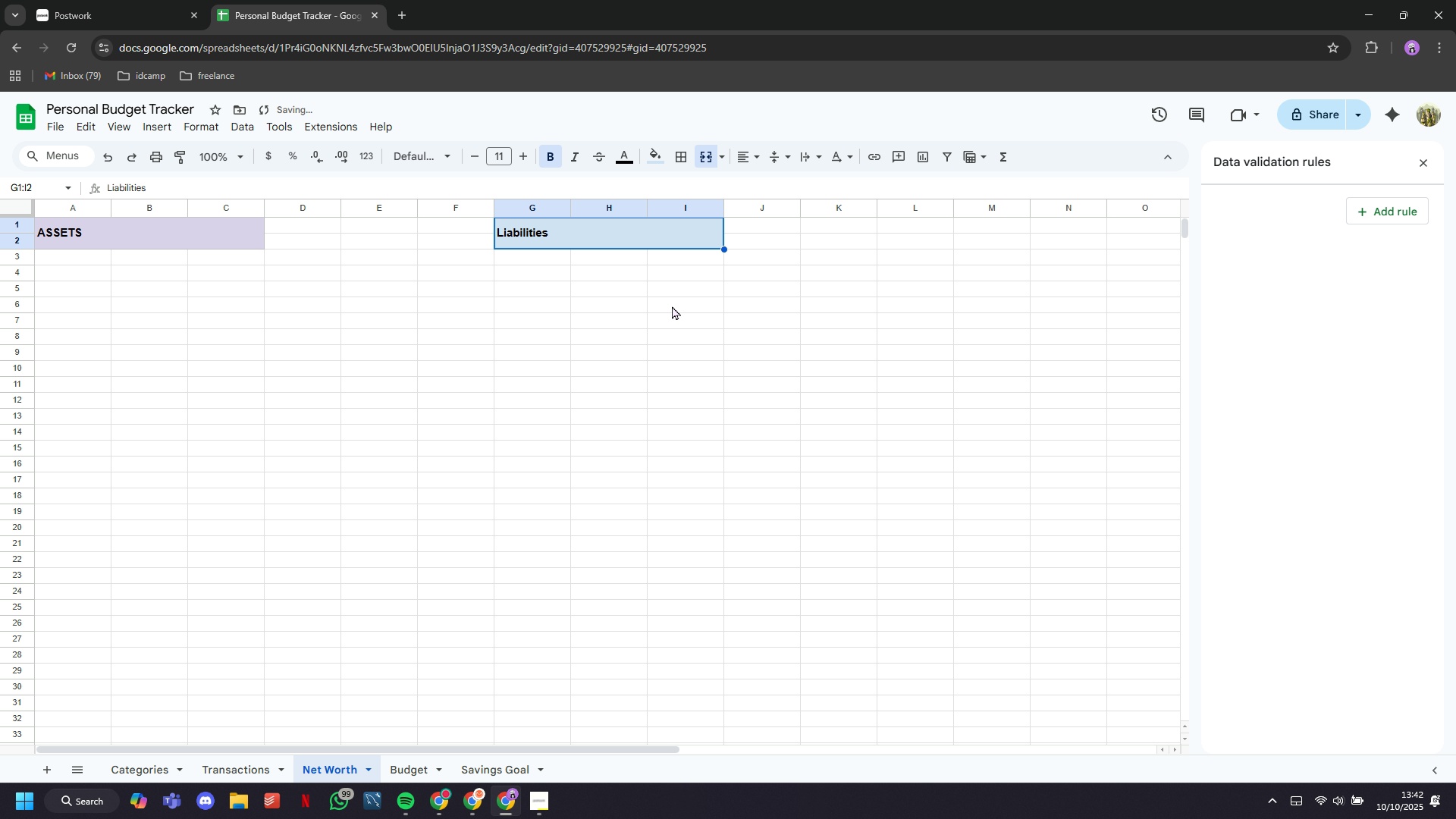 
left_click([672, 306])
 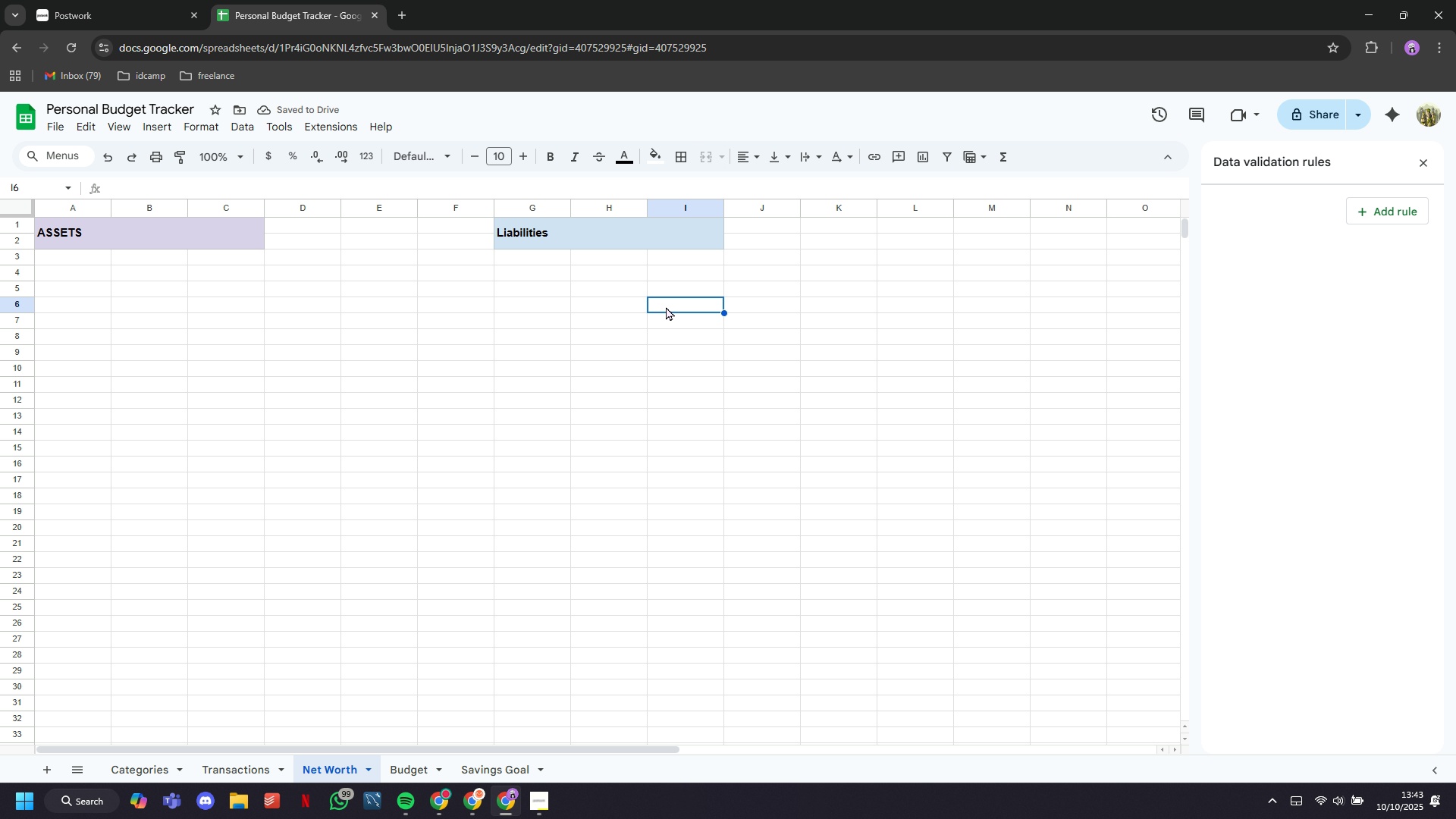 
wait(8.43)
 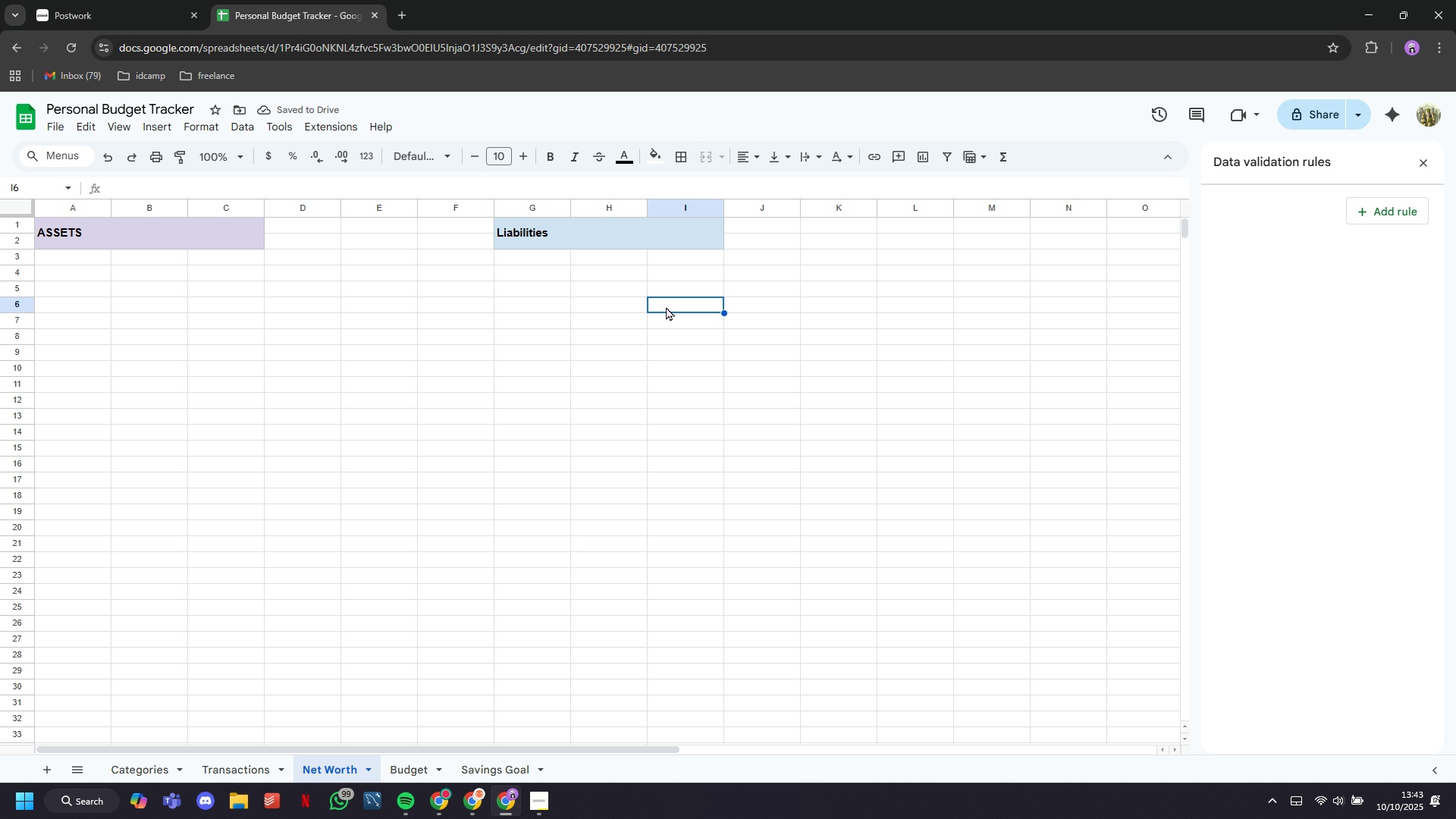 
left_click([89, 274])
 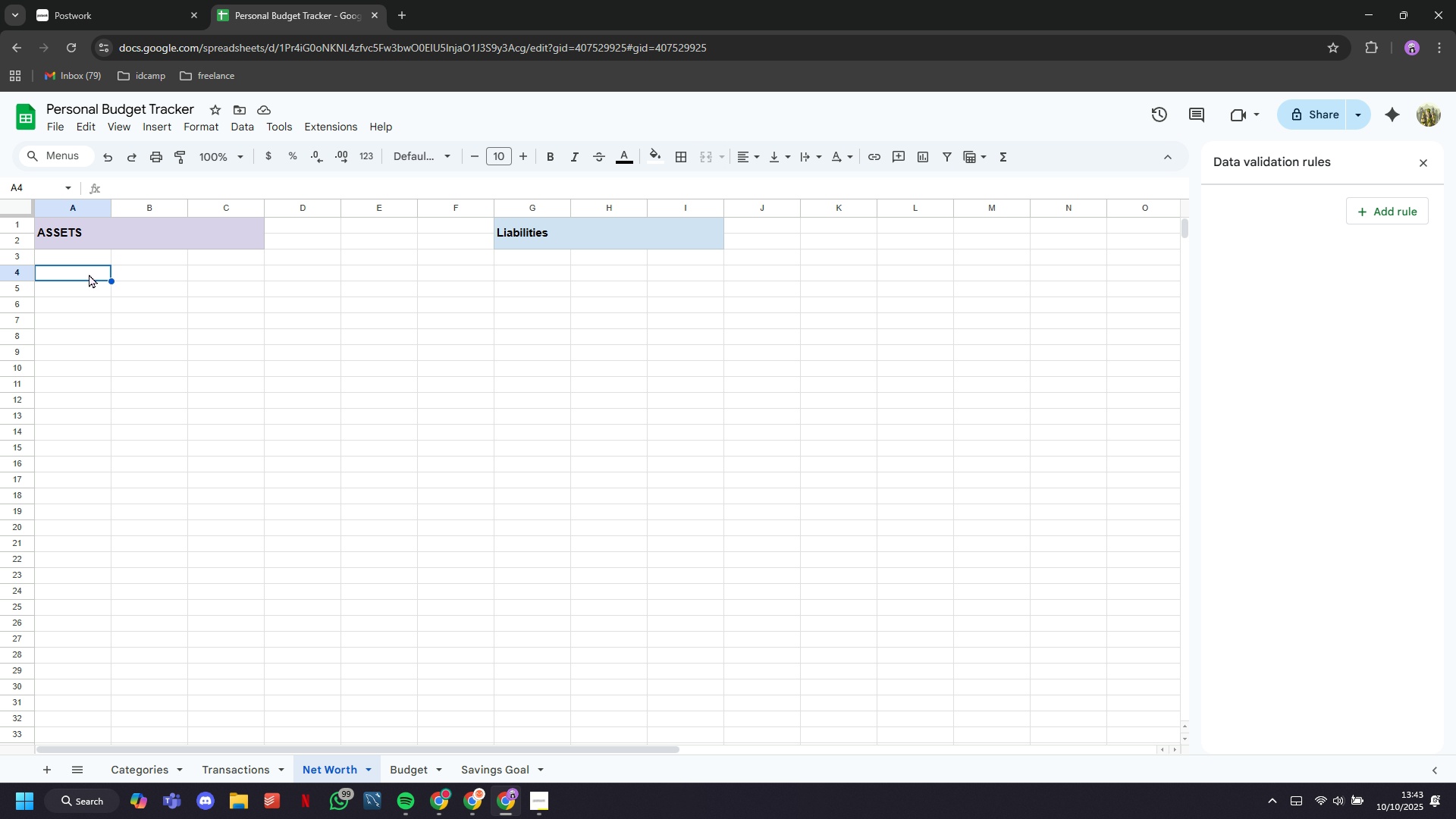 
type(Item)
 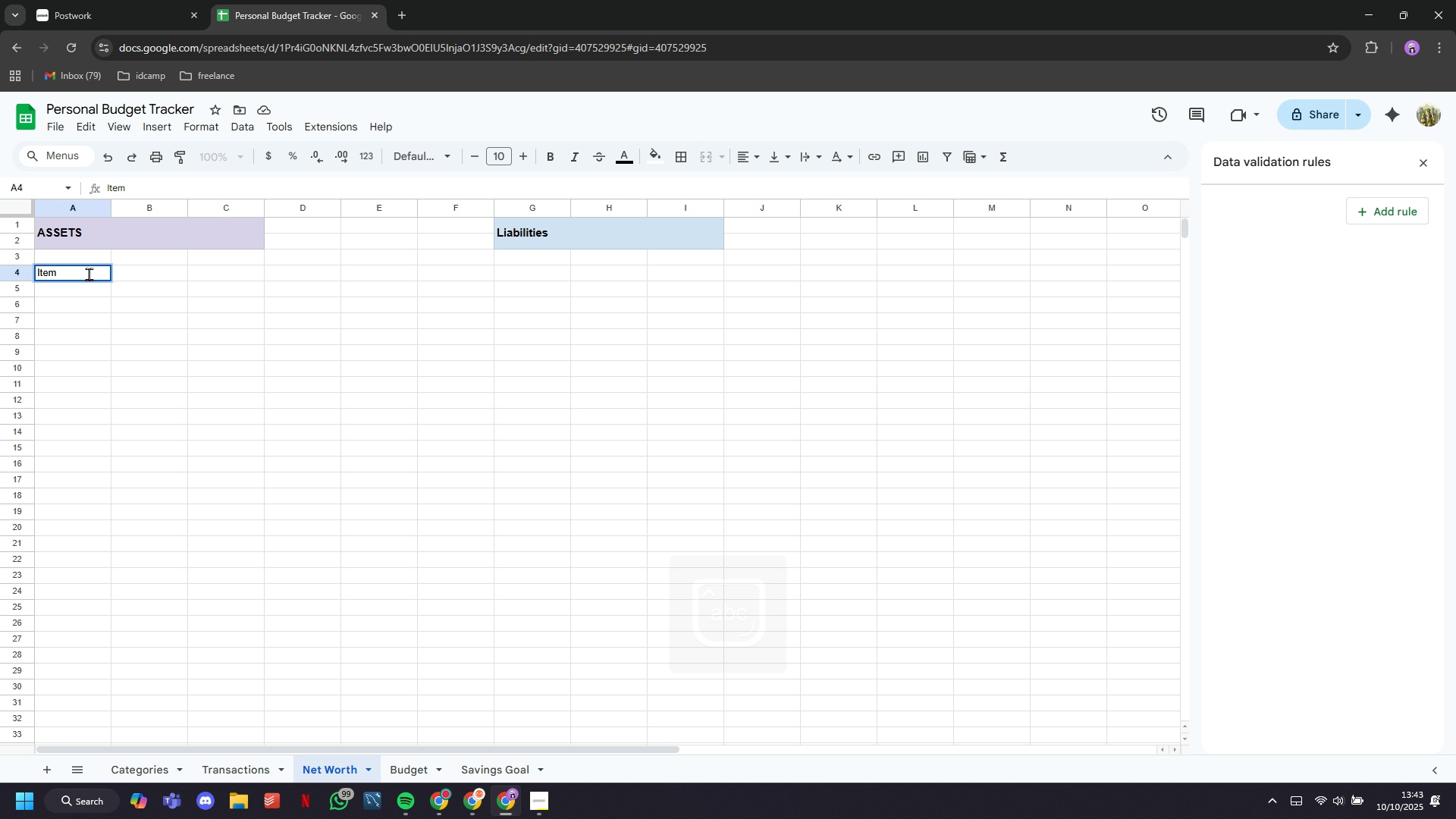 
key(ArrowRight)
 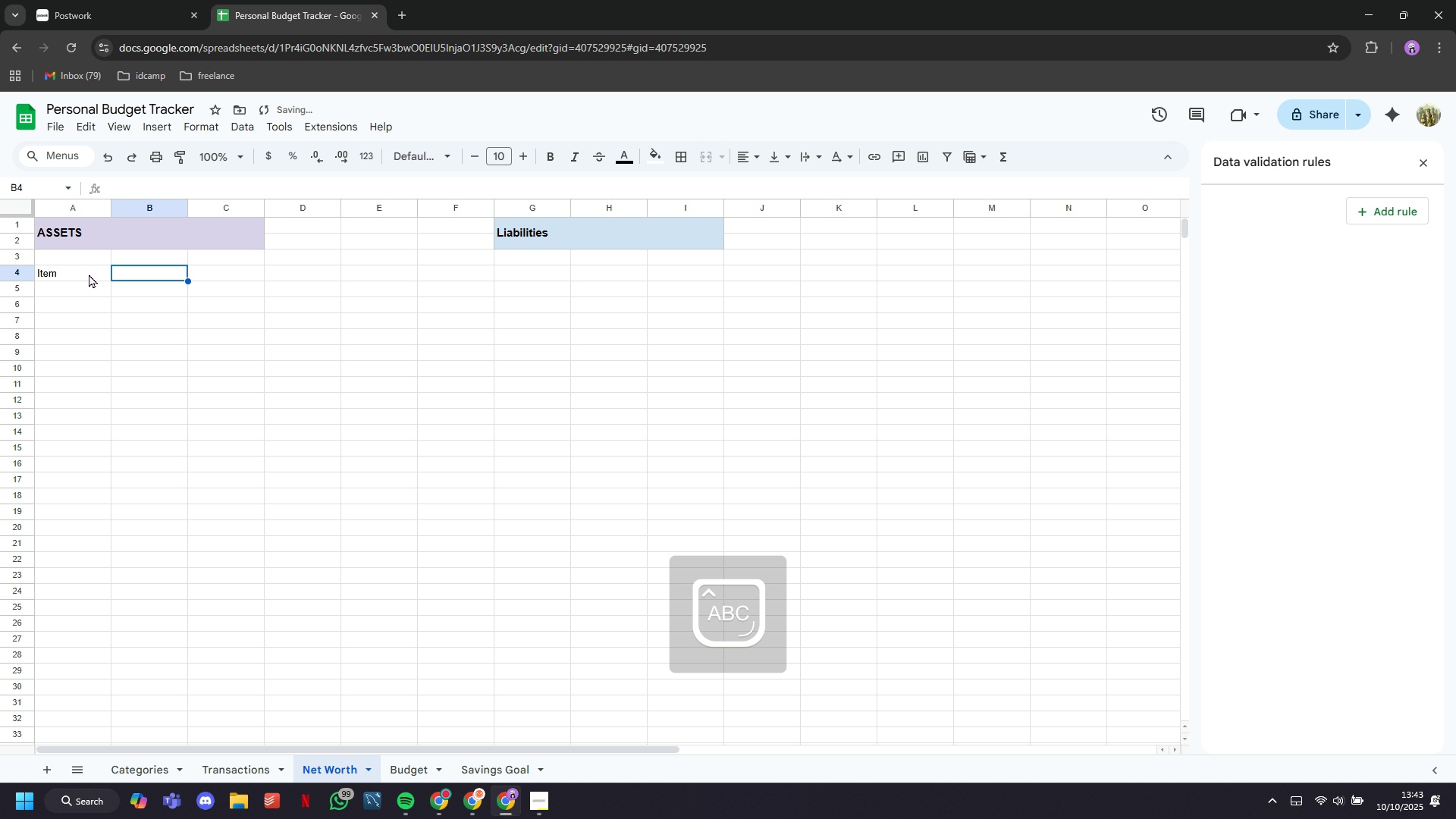 
type(Category)
 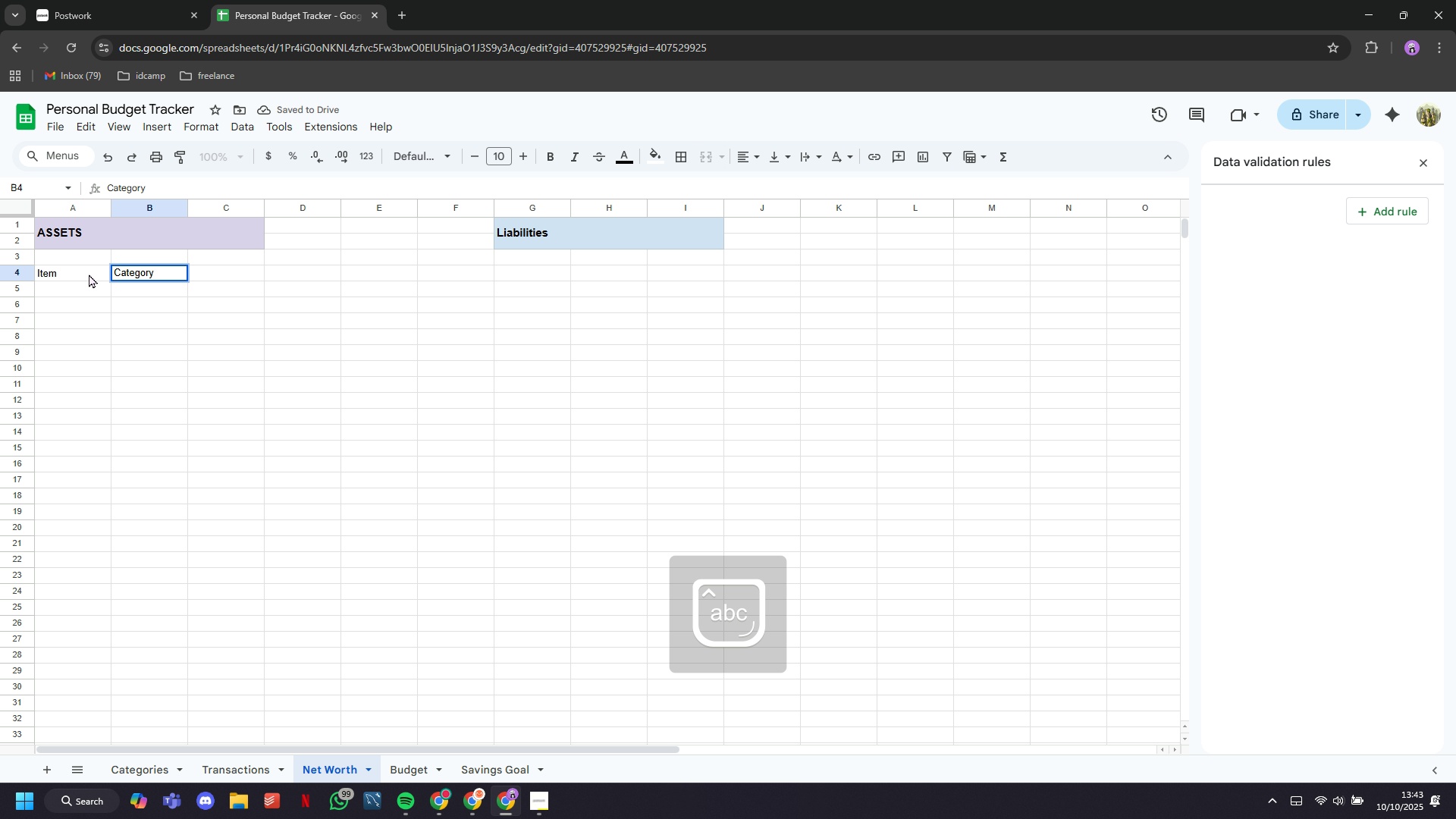 
key(ArrowRight)
 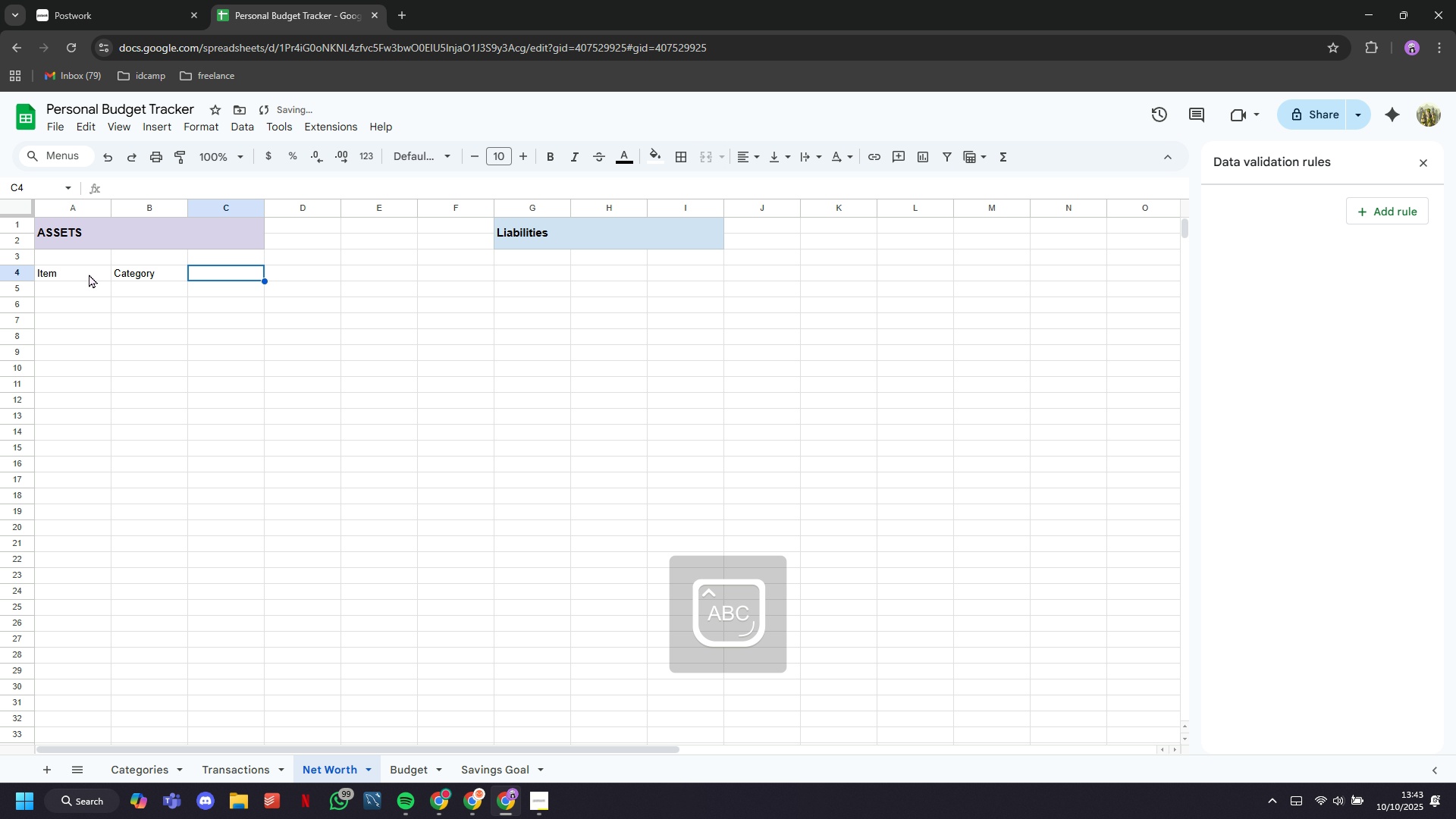 
type(Cy)
key(Backspace)
type(uurent)
 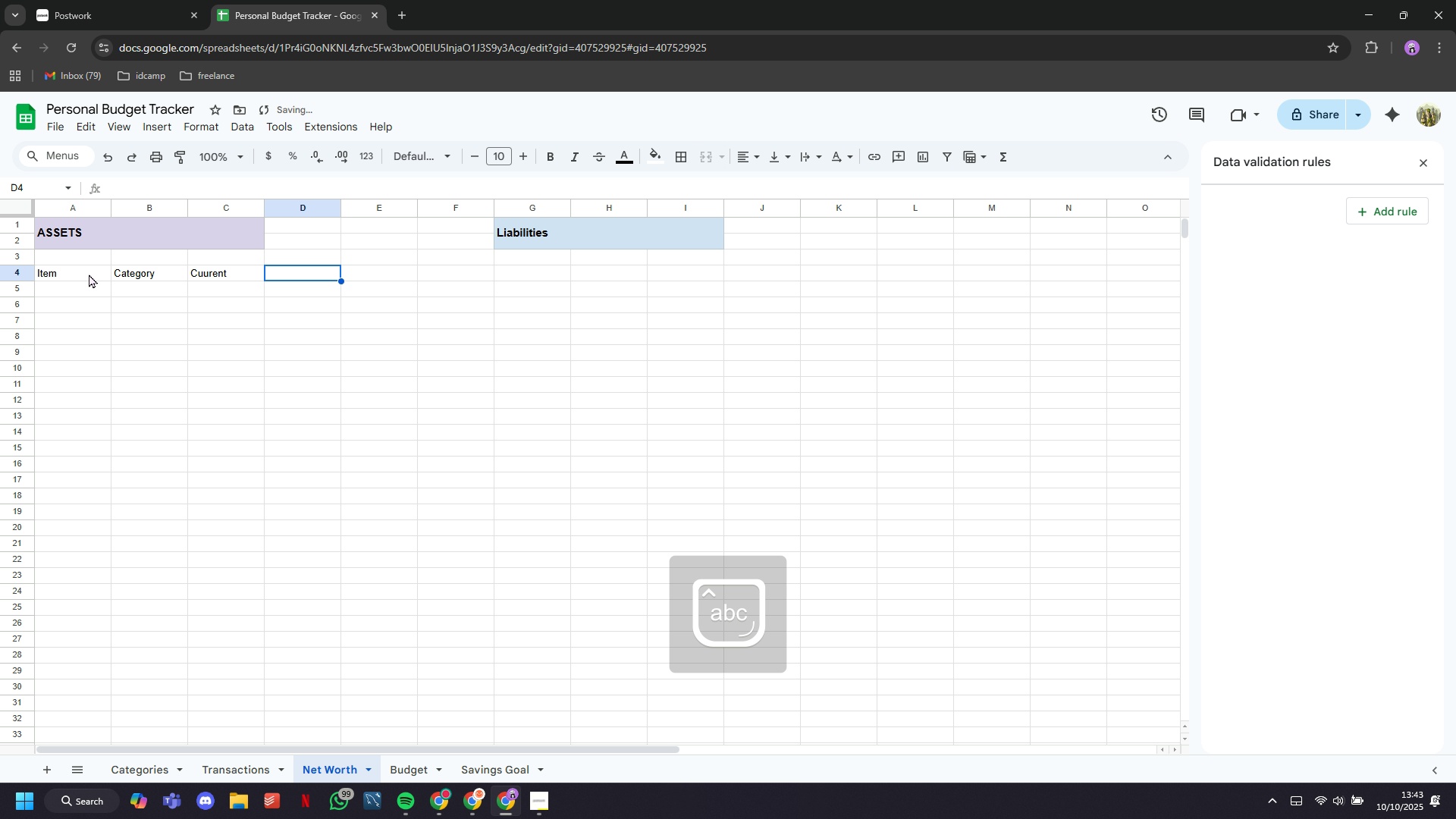 
key(ArrowRight)
 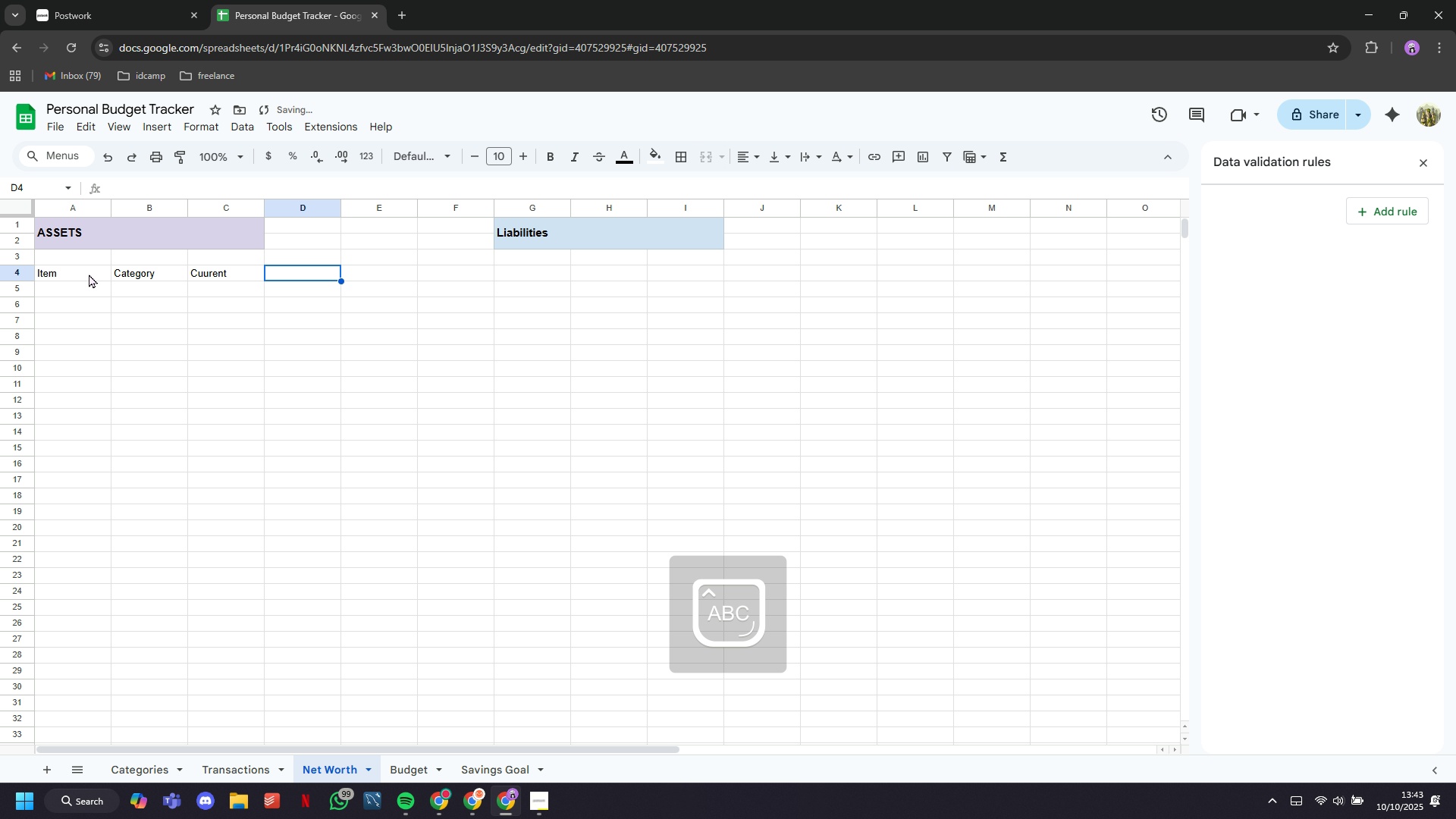 
type(Previous)
 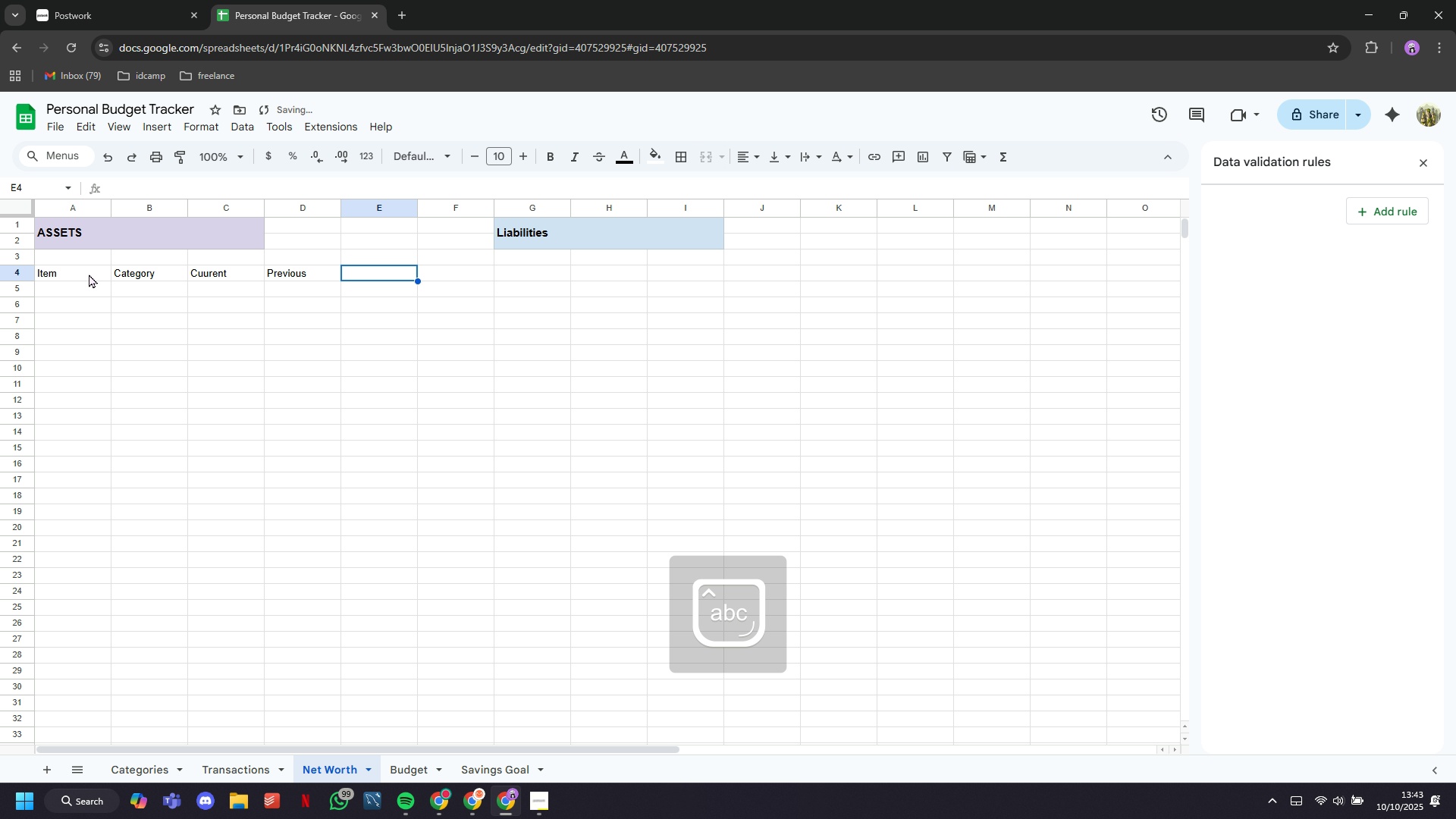 
key(ArrowRight)
 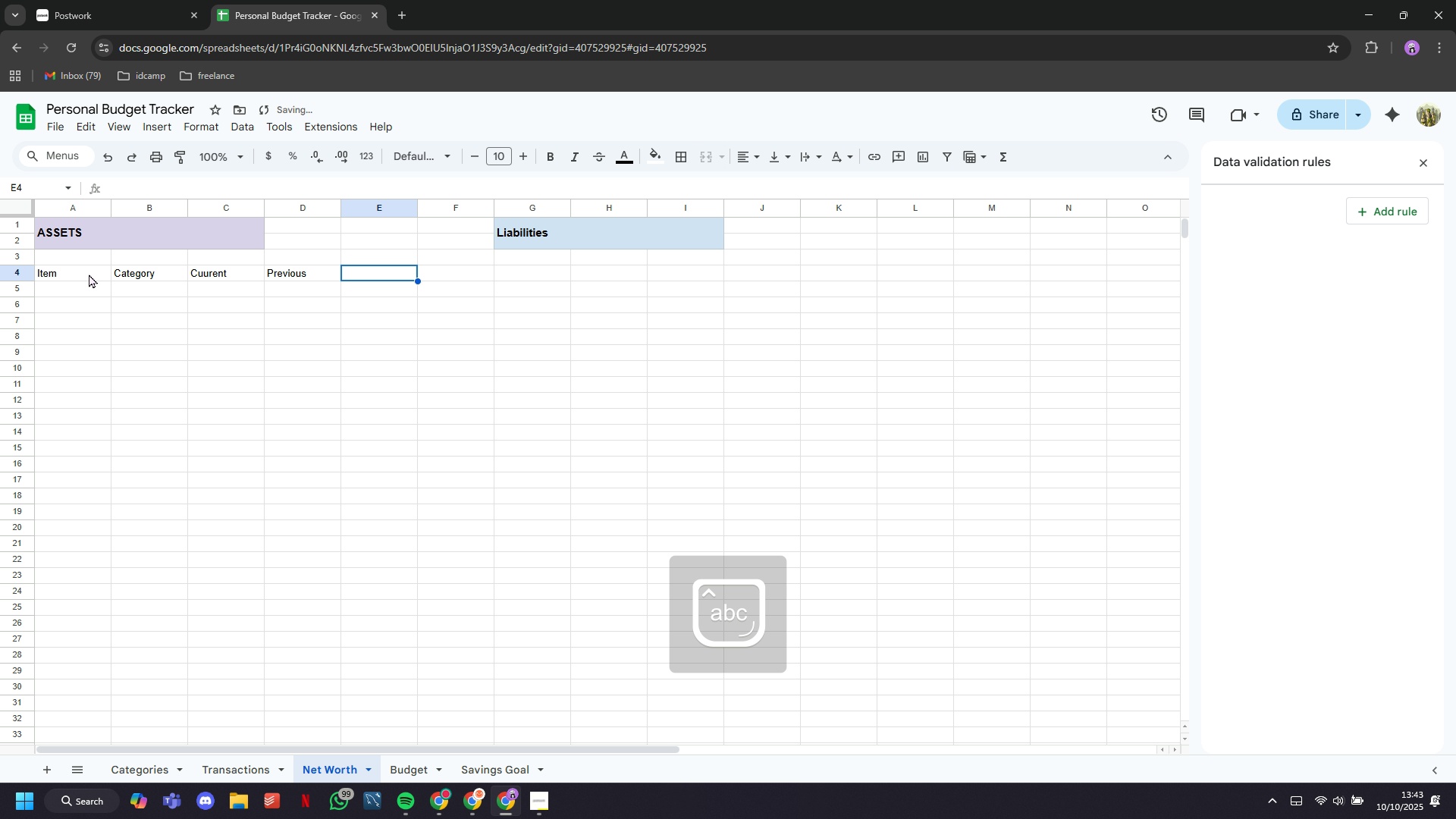 
type(Change)
 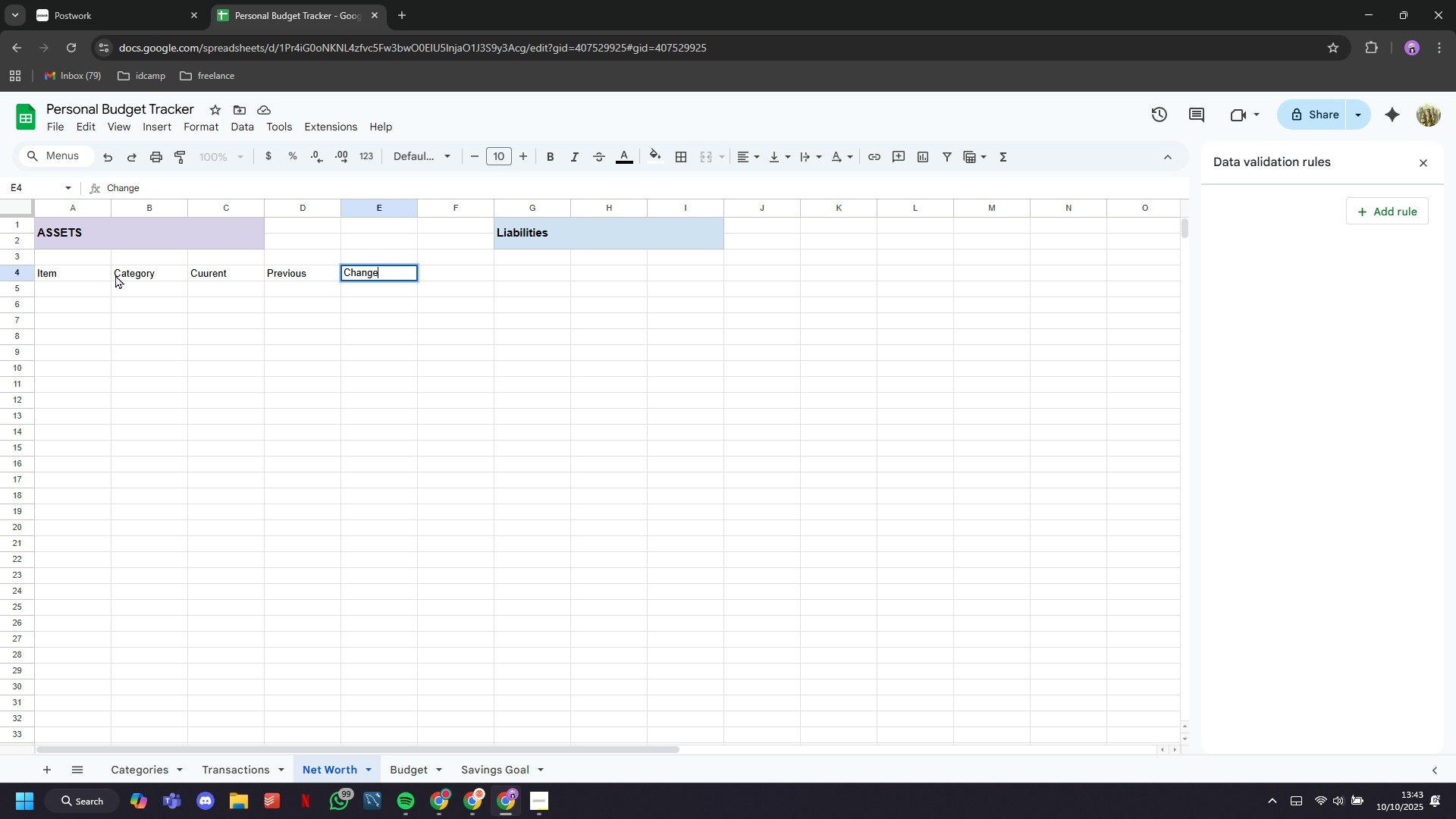 
wait(12.68)
 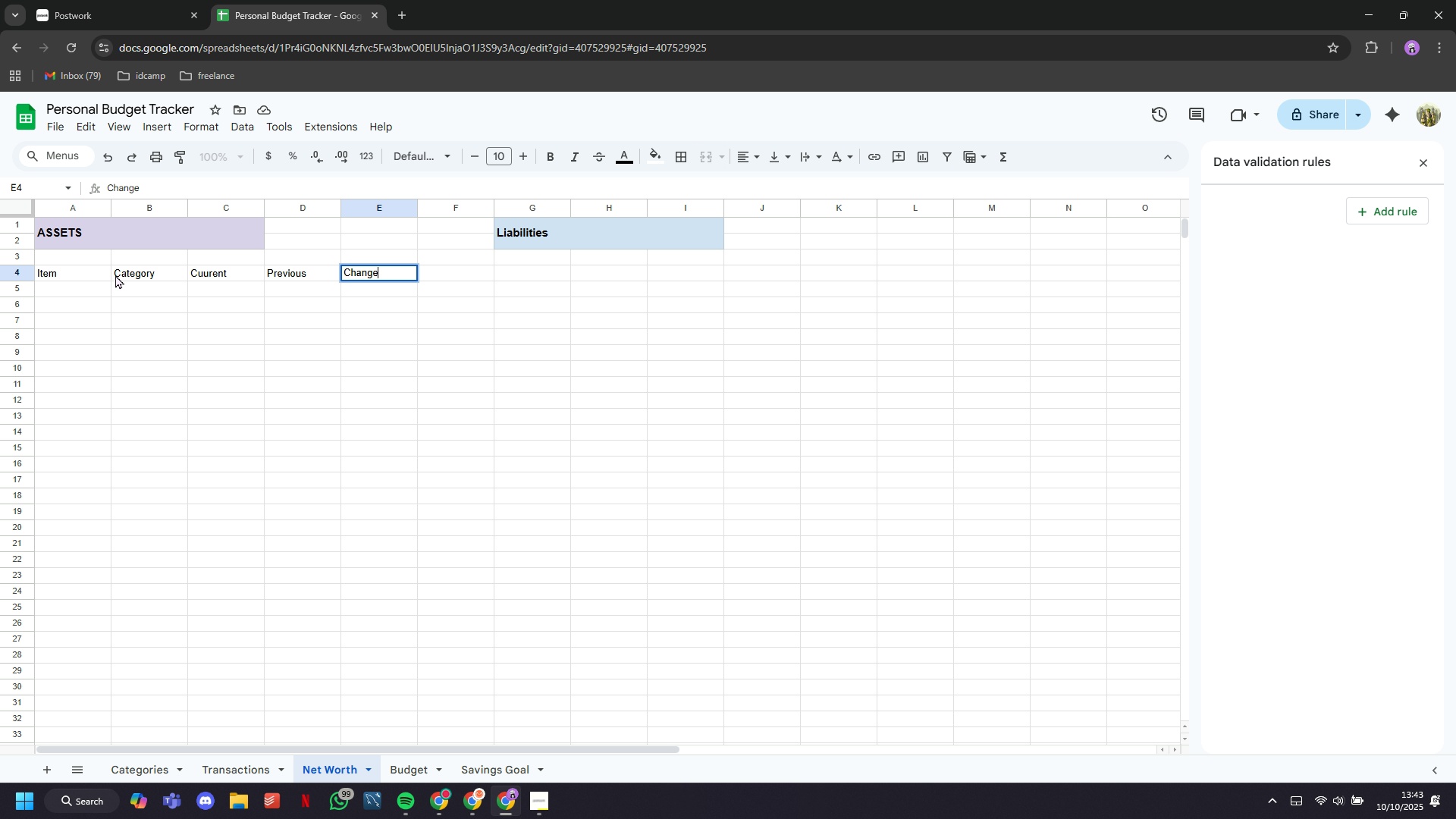 
left_click([548, 161])
 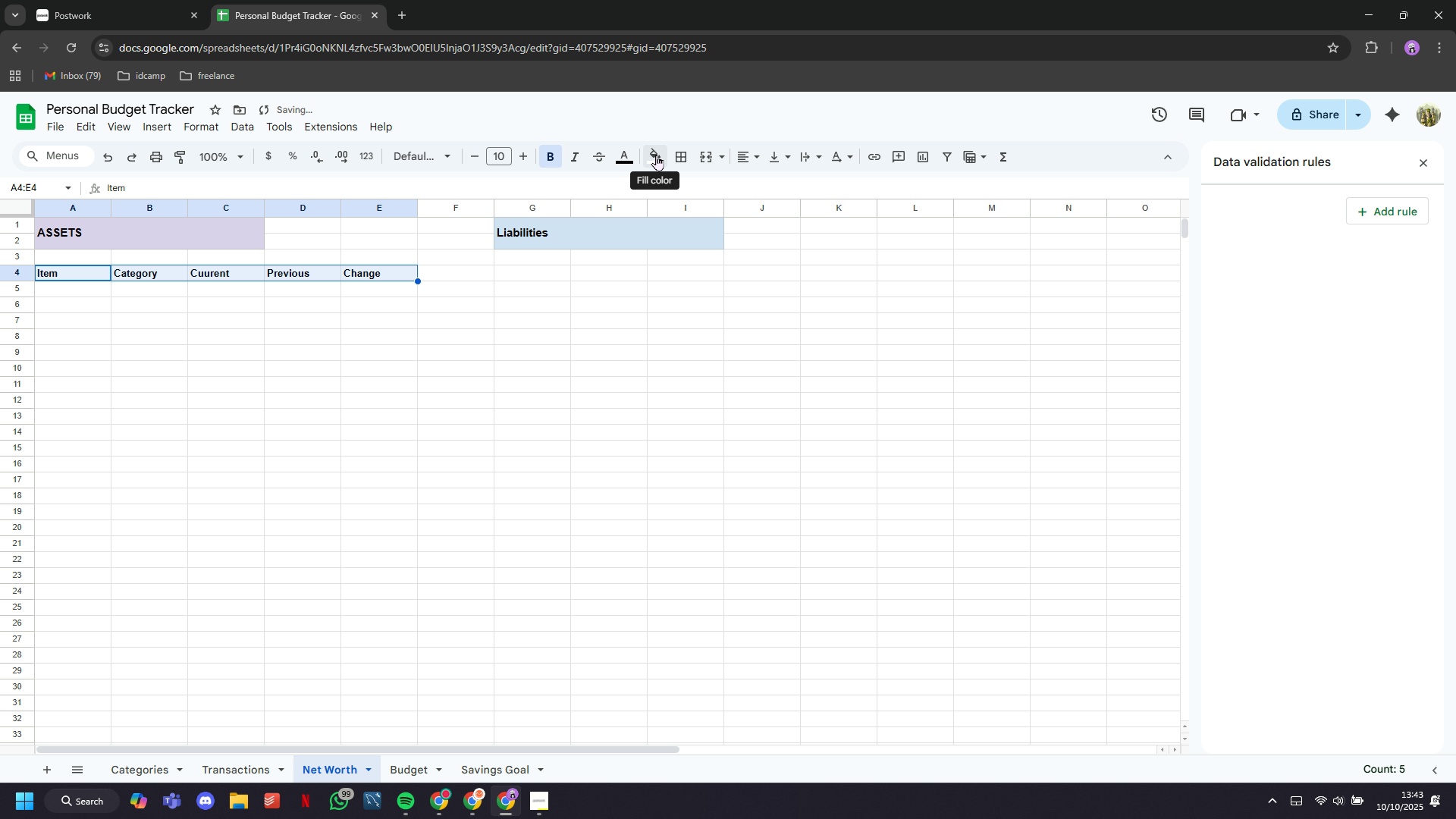 
left_click([656, 155])
 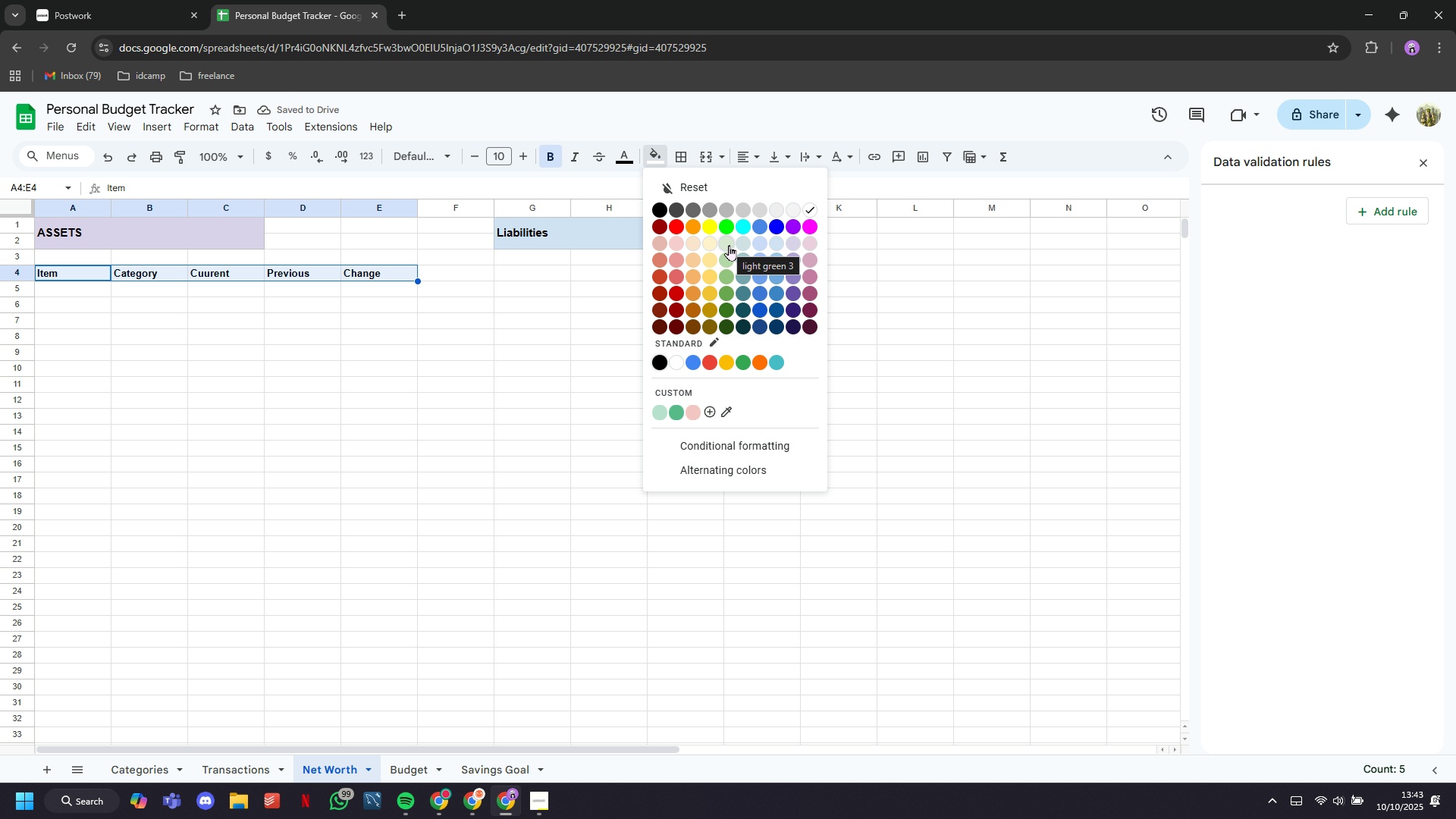 
left_click([729, 245])
 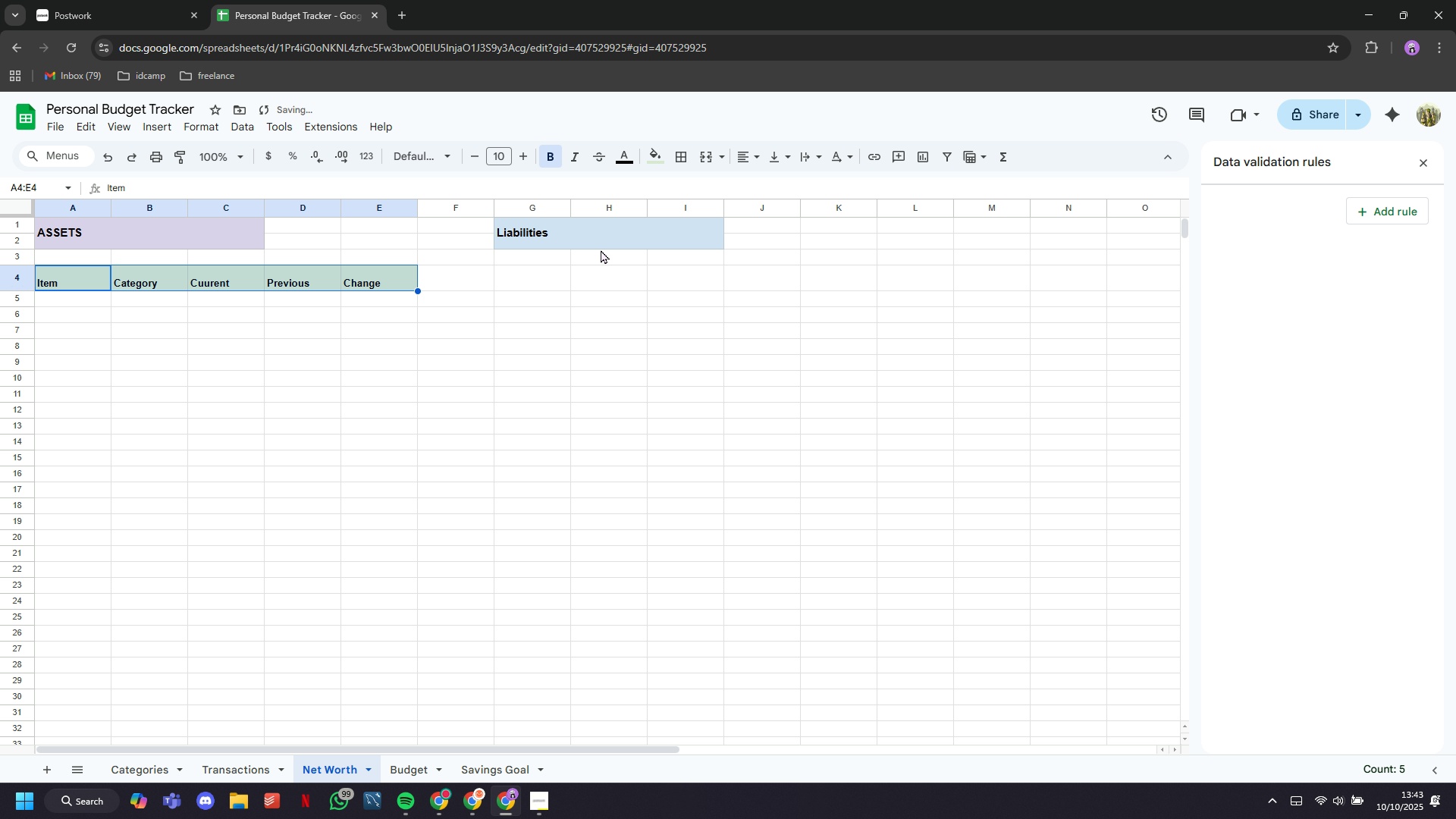 
wait(6.13)
 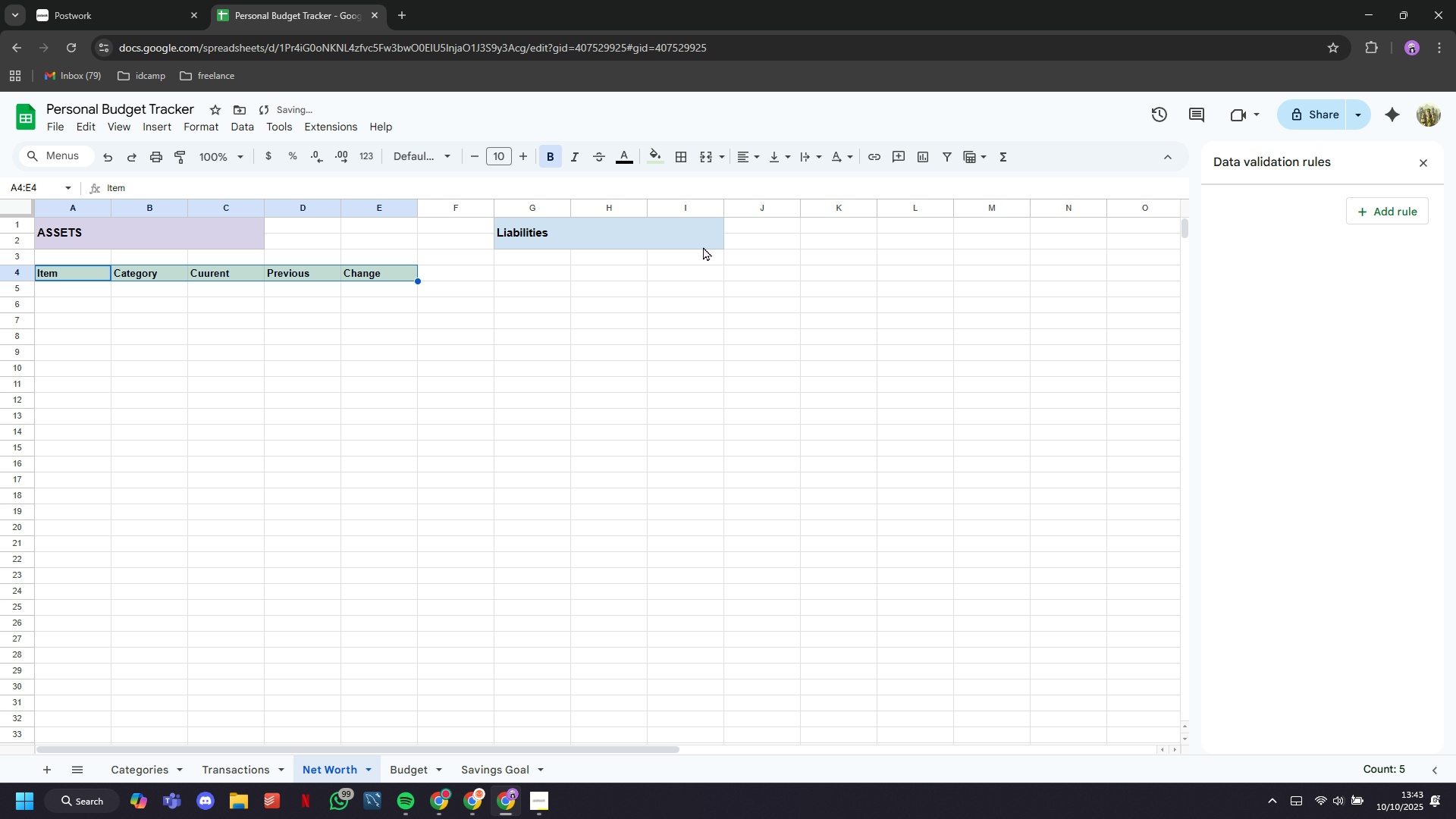 
double_click([776, 189])
 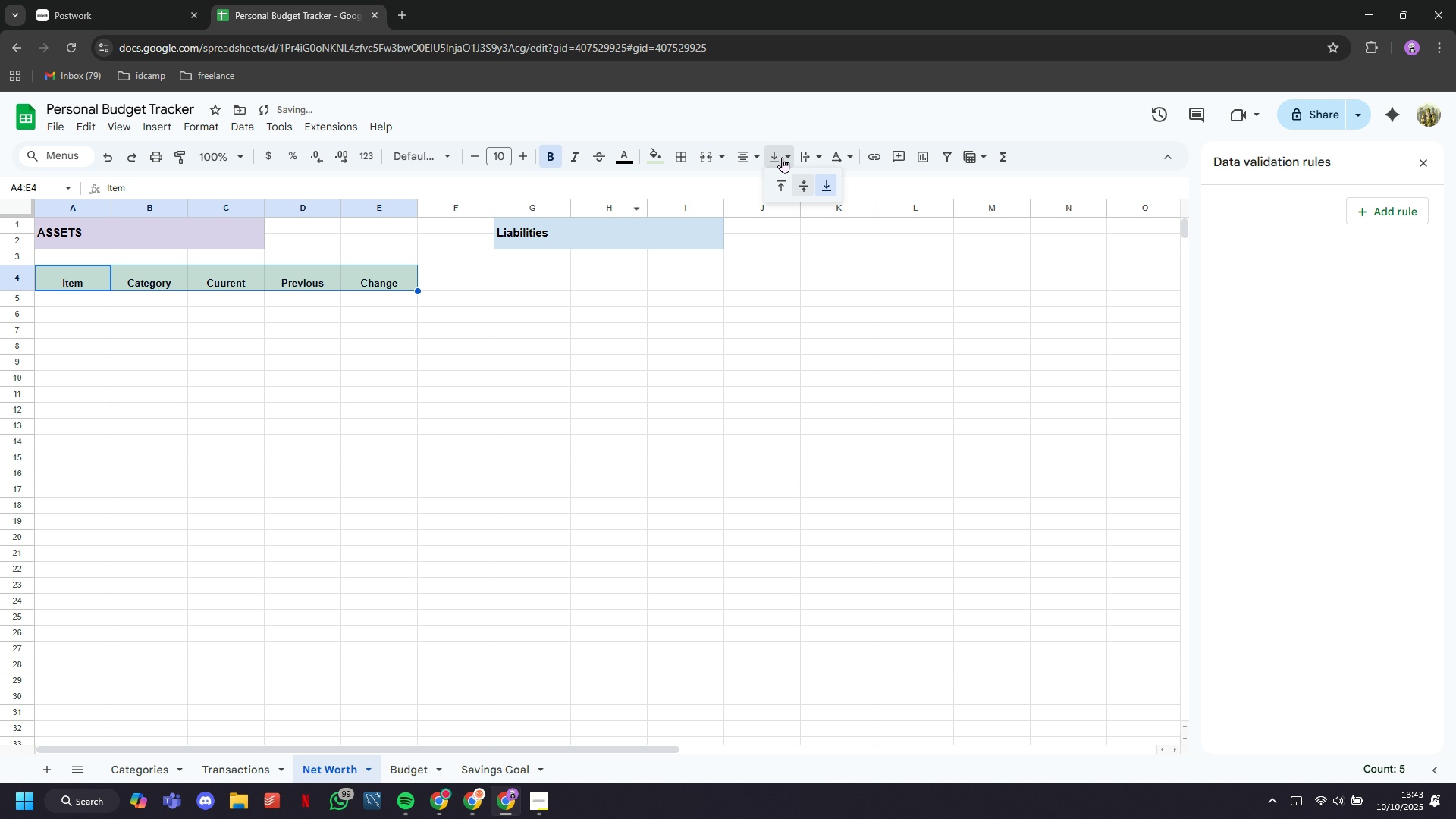 
left_click([782, 157])
 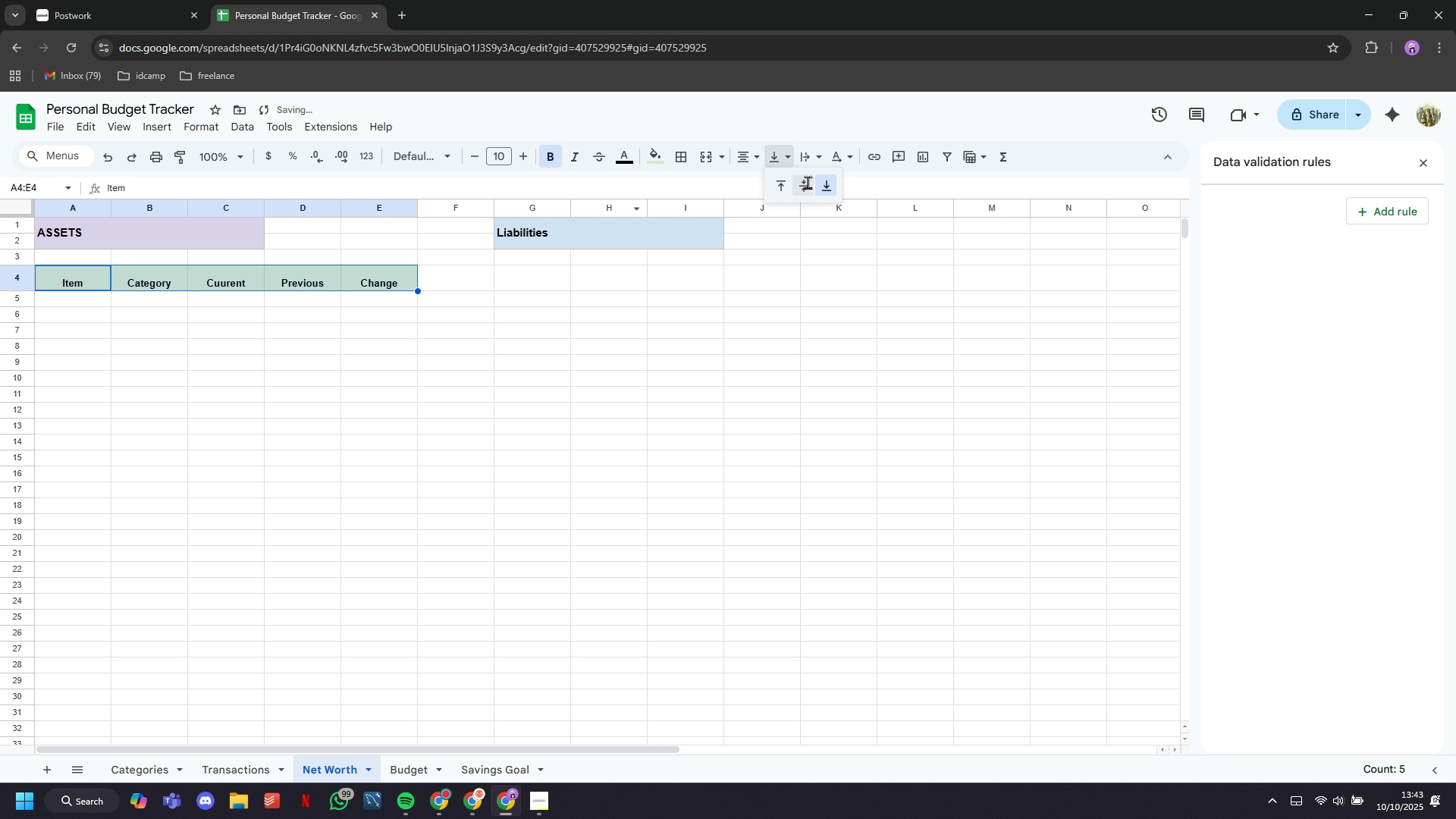 
left_click([808, 183])
 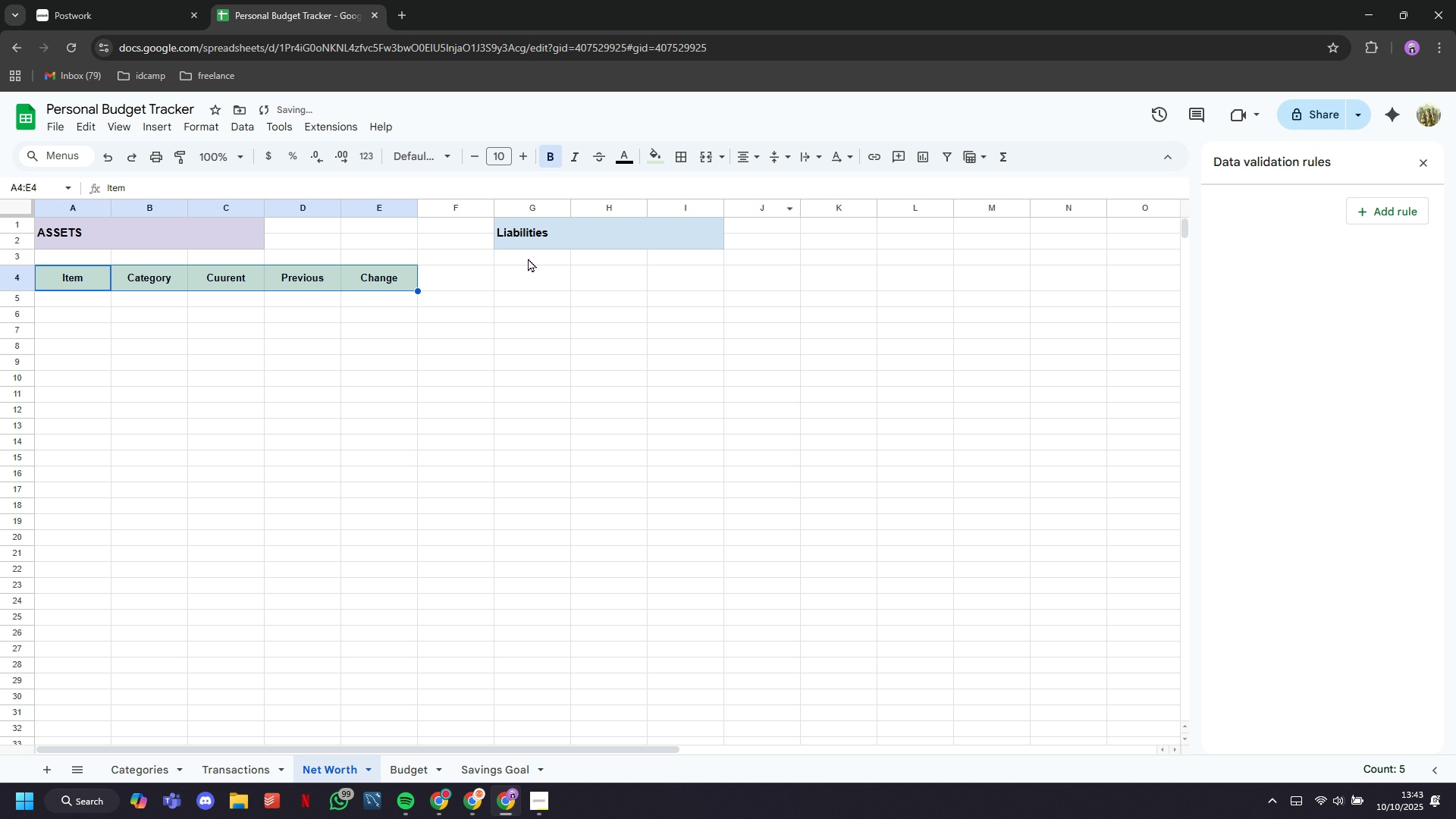 
key(Control+C)
 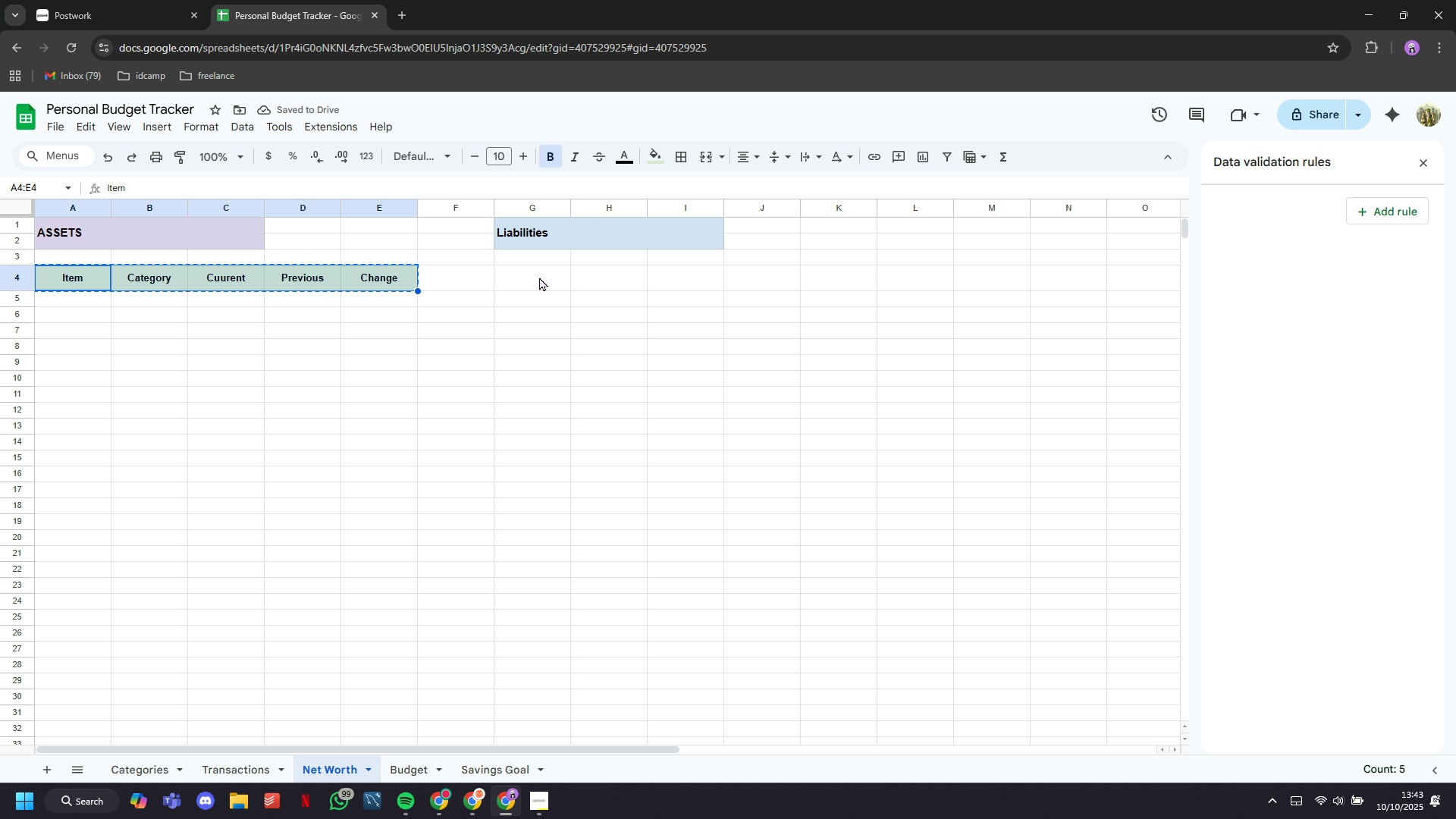 
hold_key(key=ControlLeft, duration=0.59)
 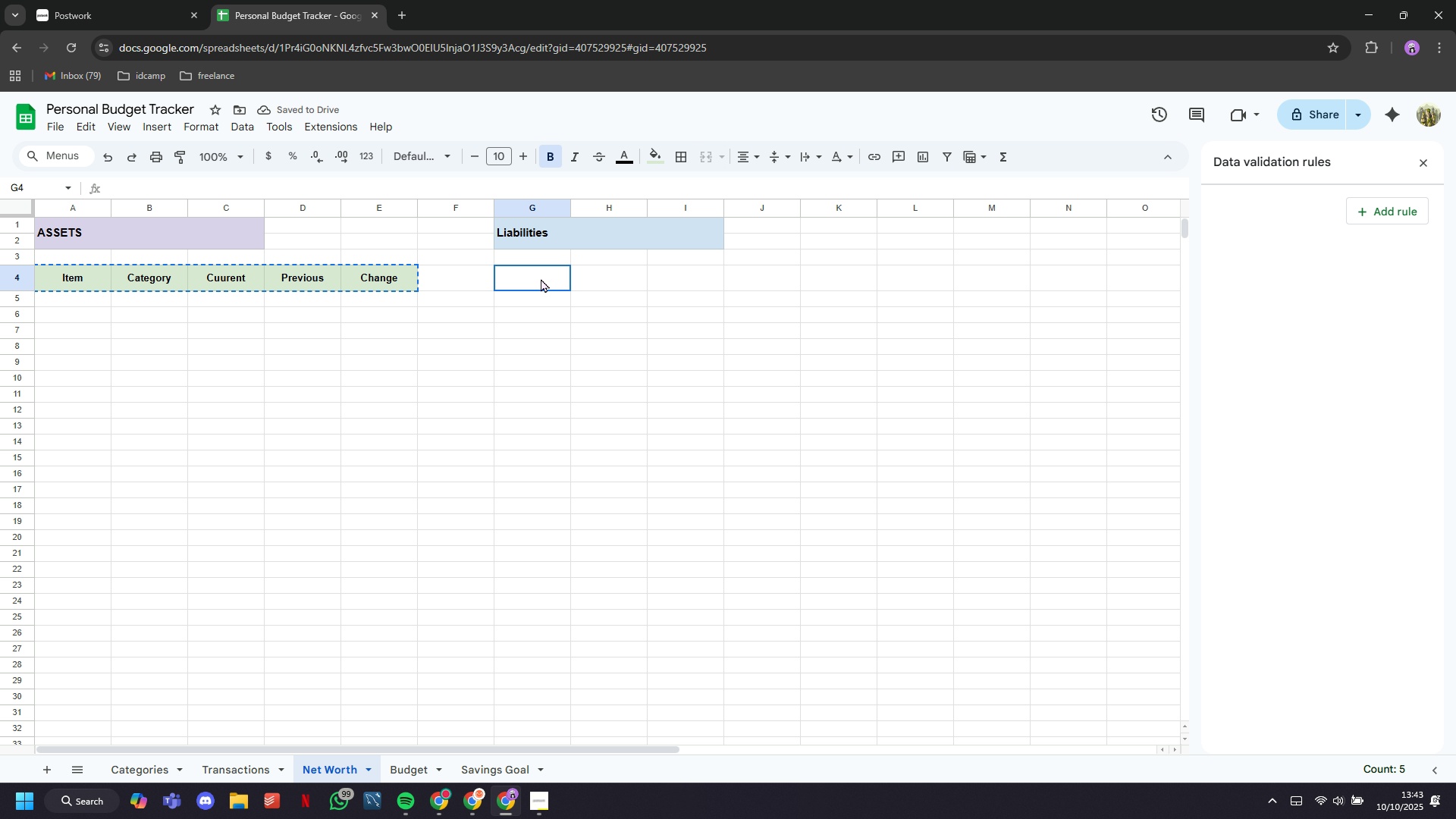 
left_click([541, 278])
 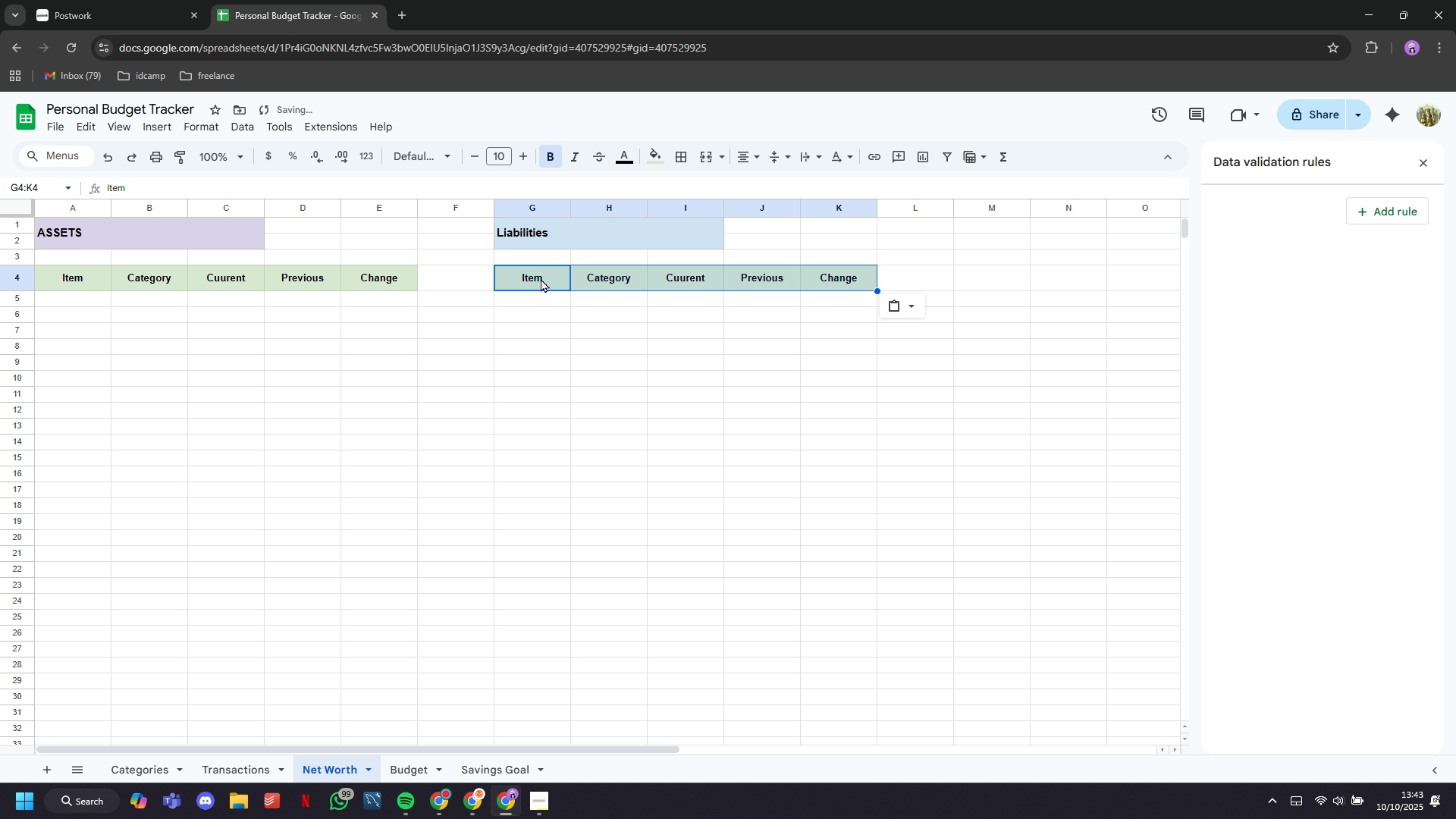 
key(Control+V)
 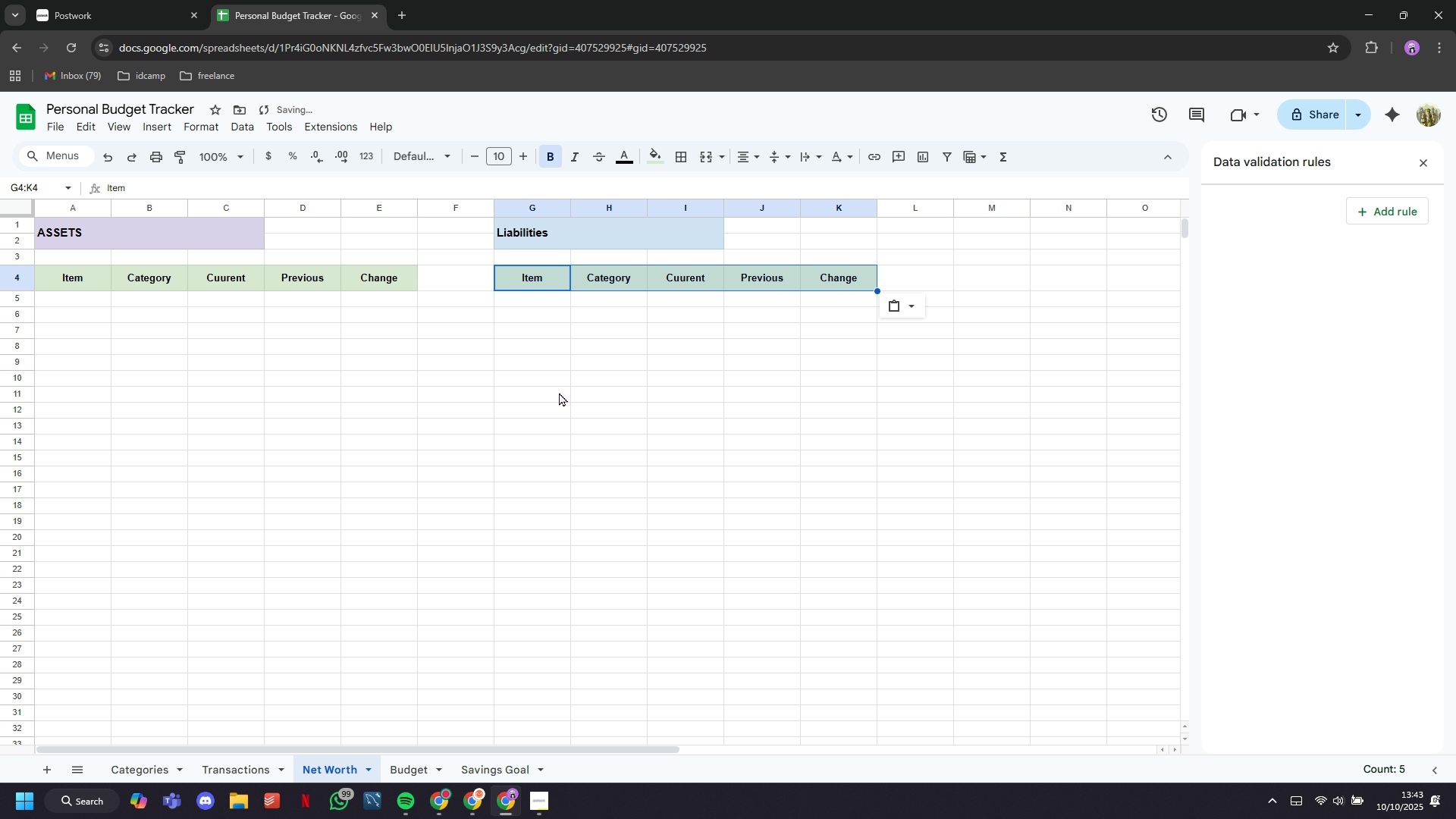 
left_click([559, 394])
 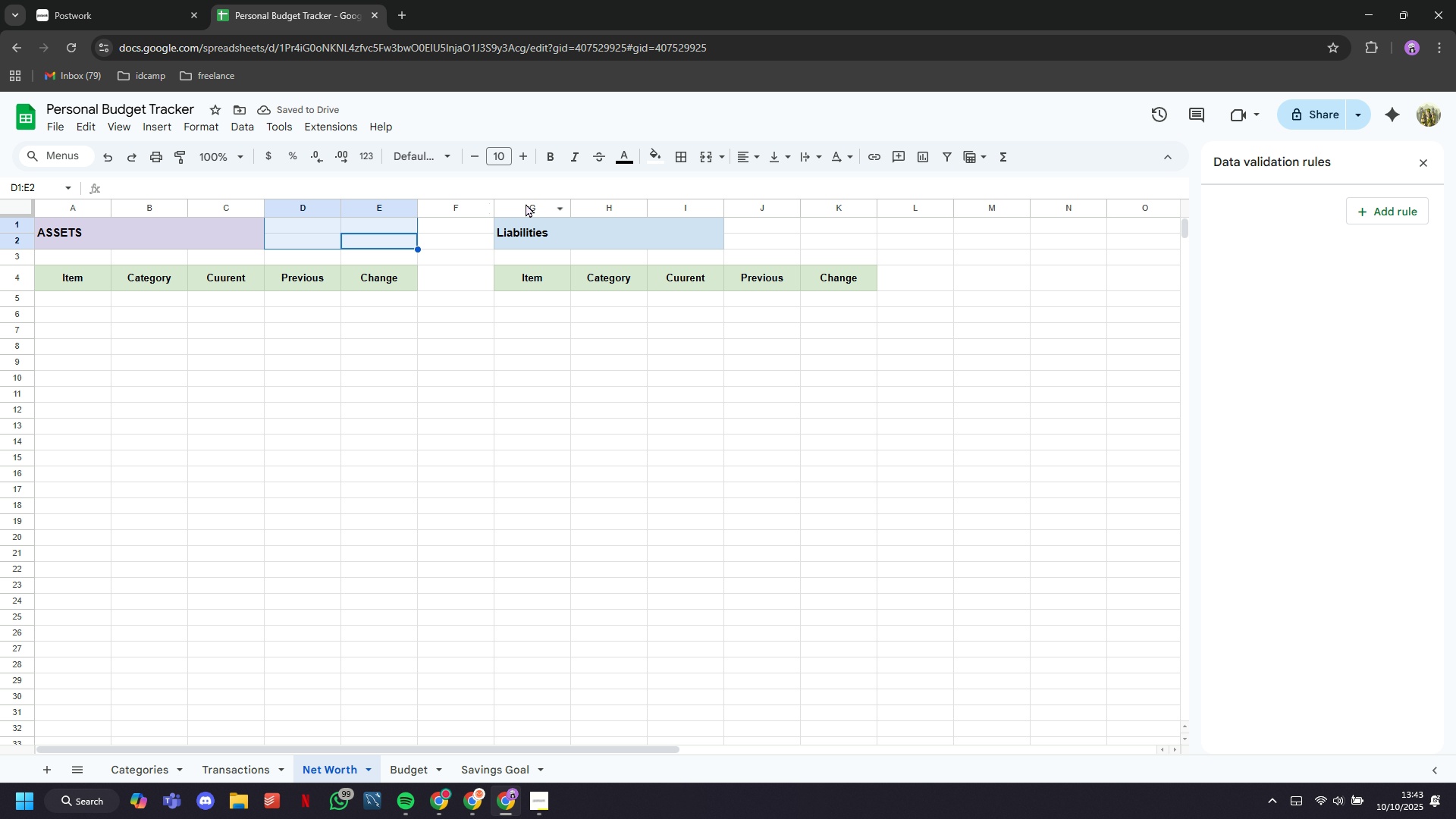 
wait(5.54)
 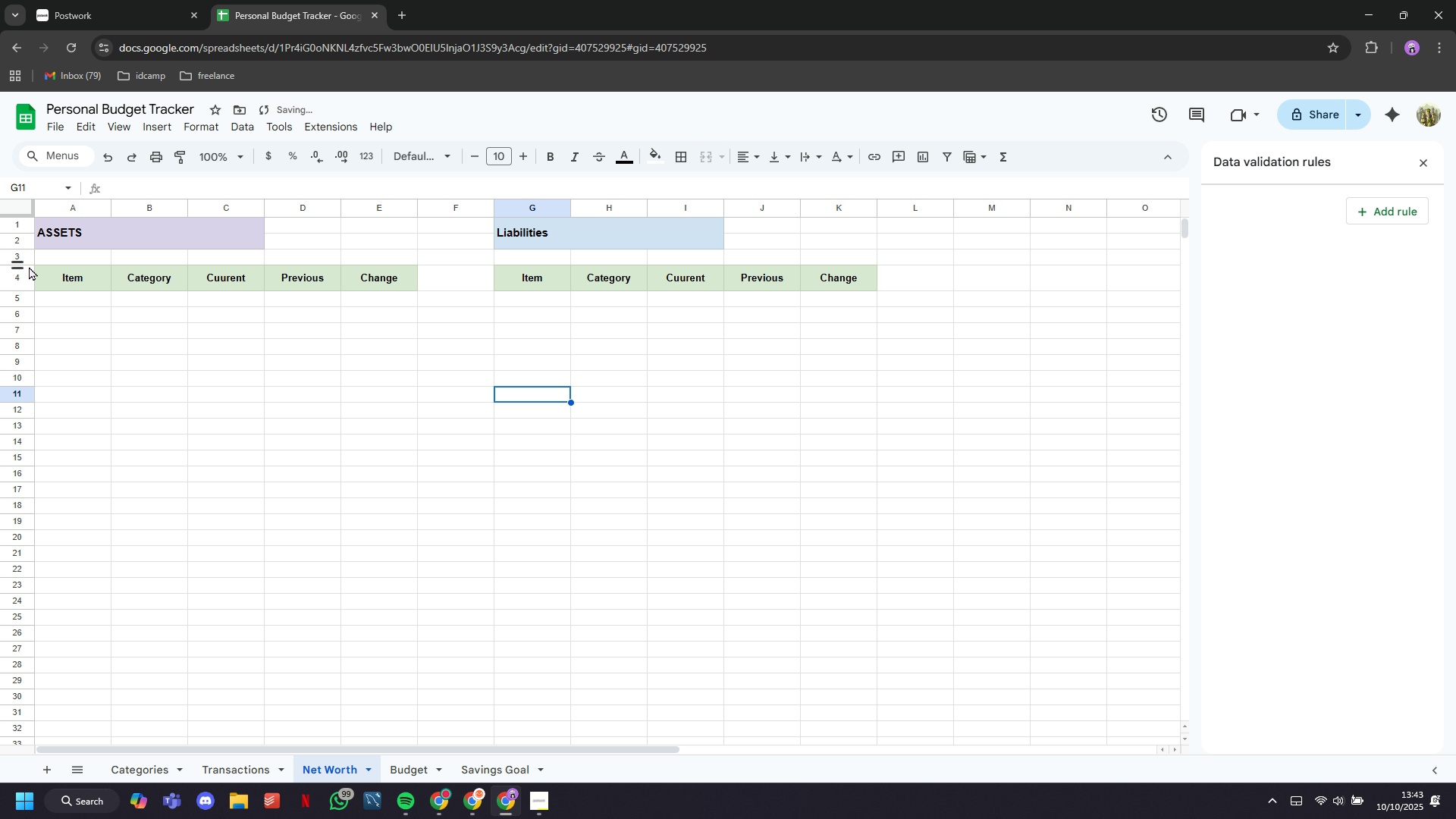 
double_click([391, 259])
 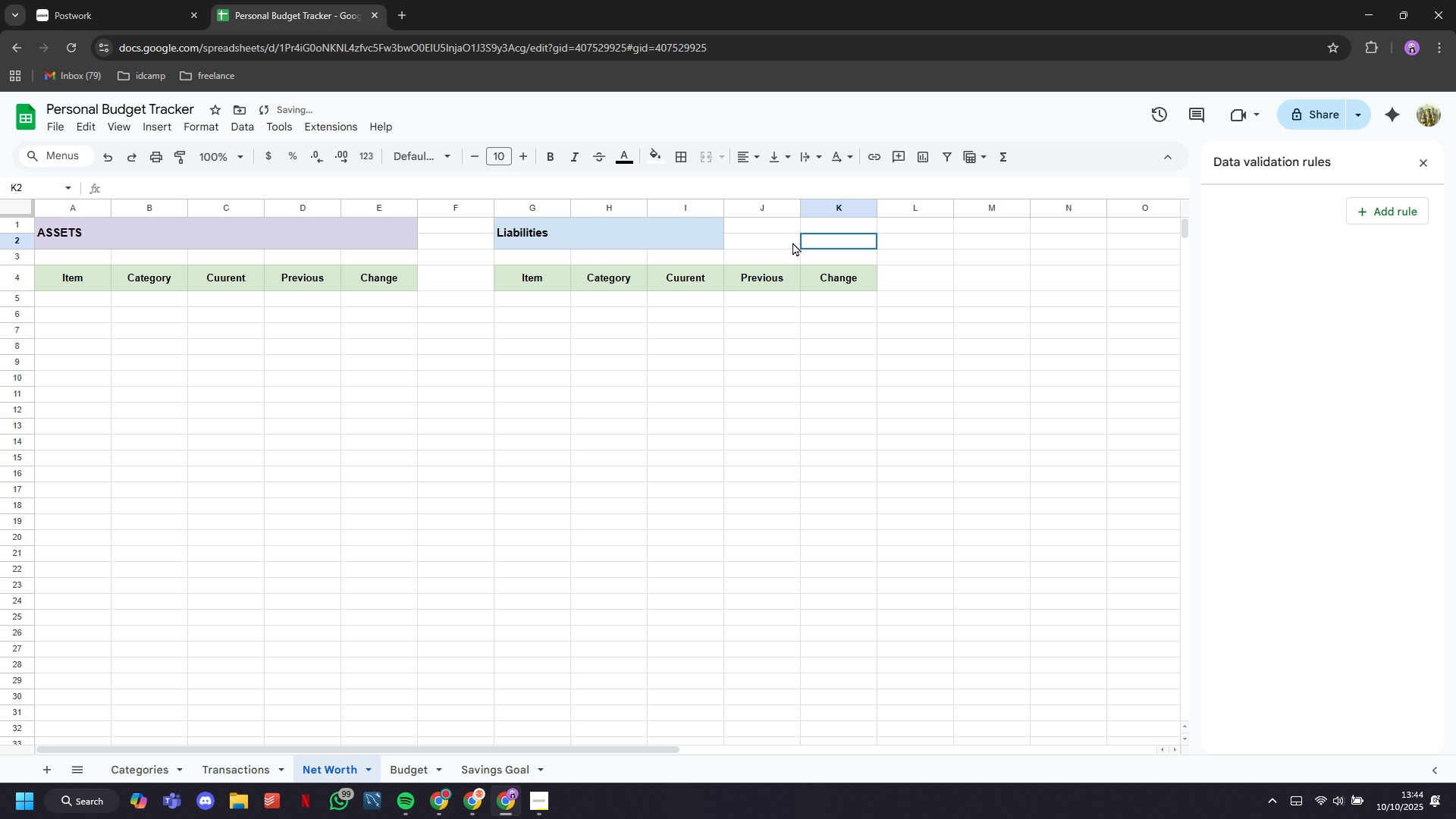 
wait(5.32)
 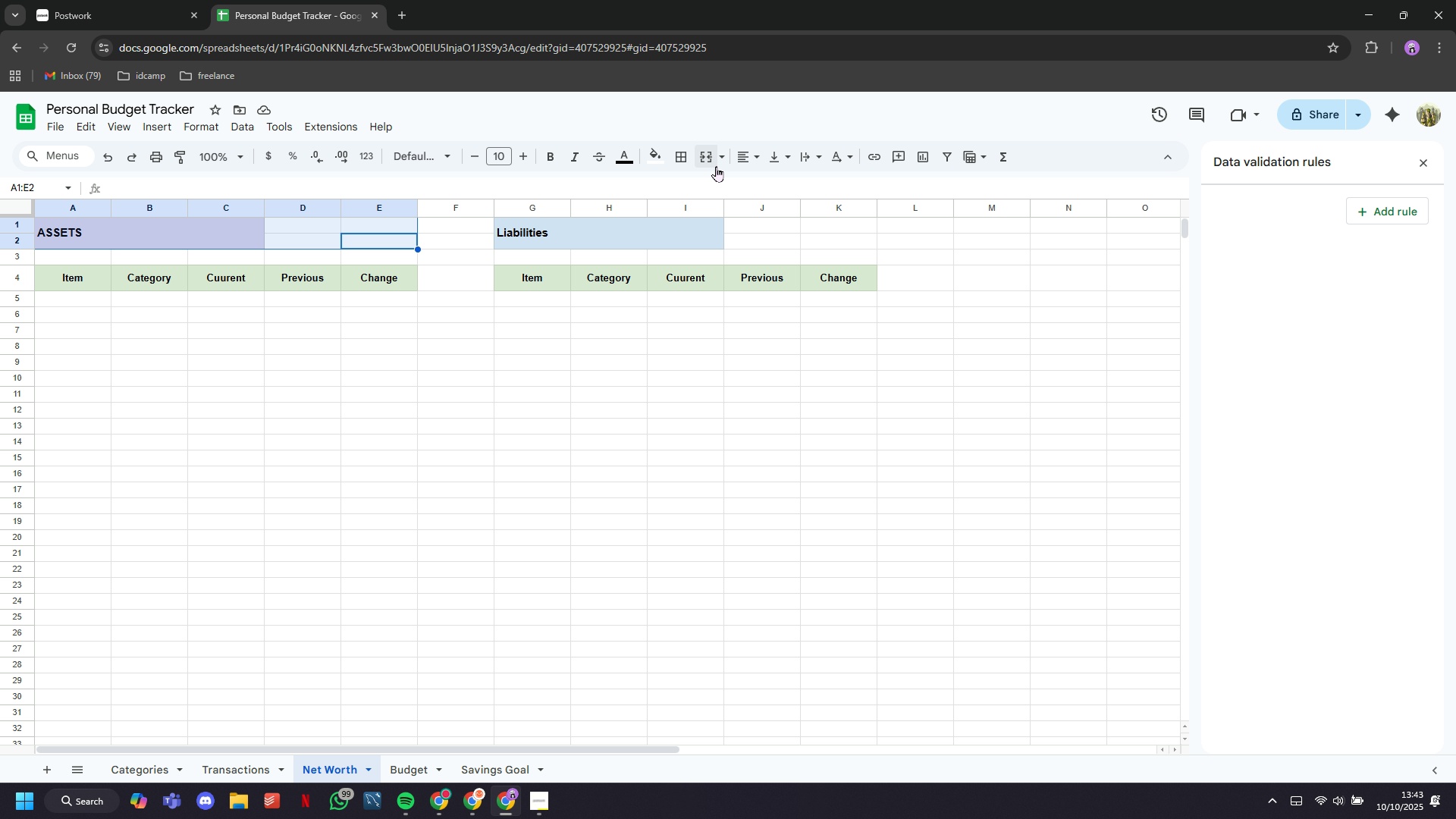 
left_click([704, 162])
 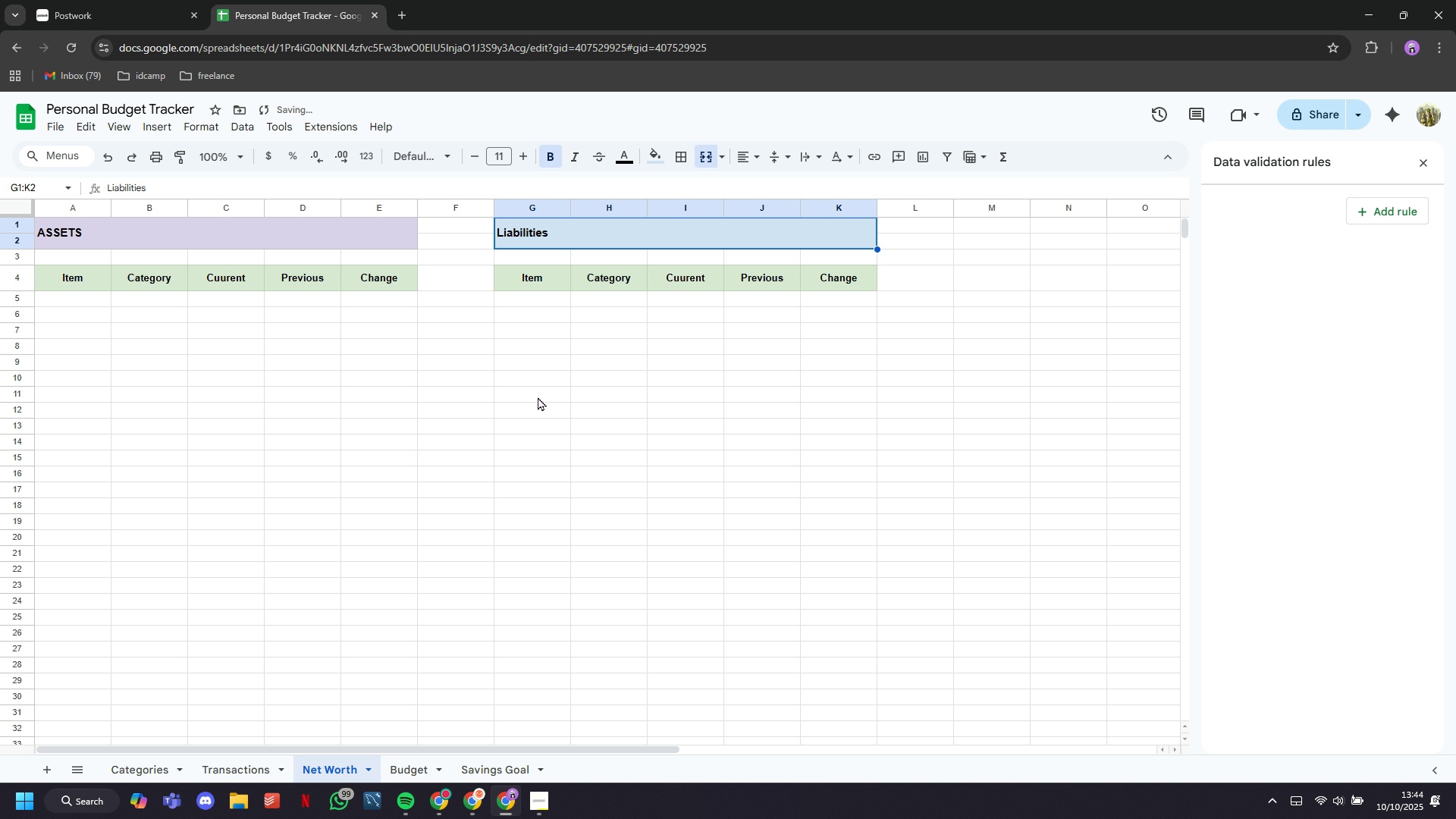 
left_click([538, 398])
 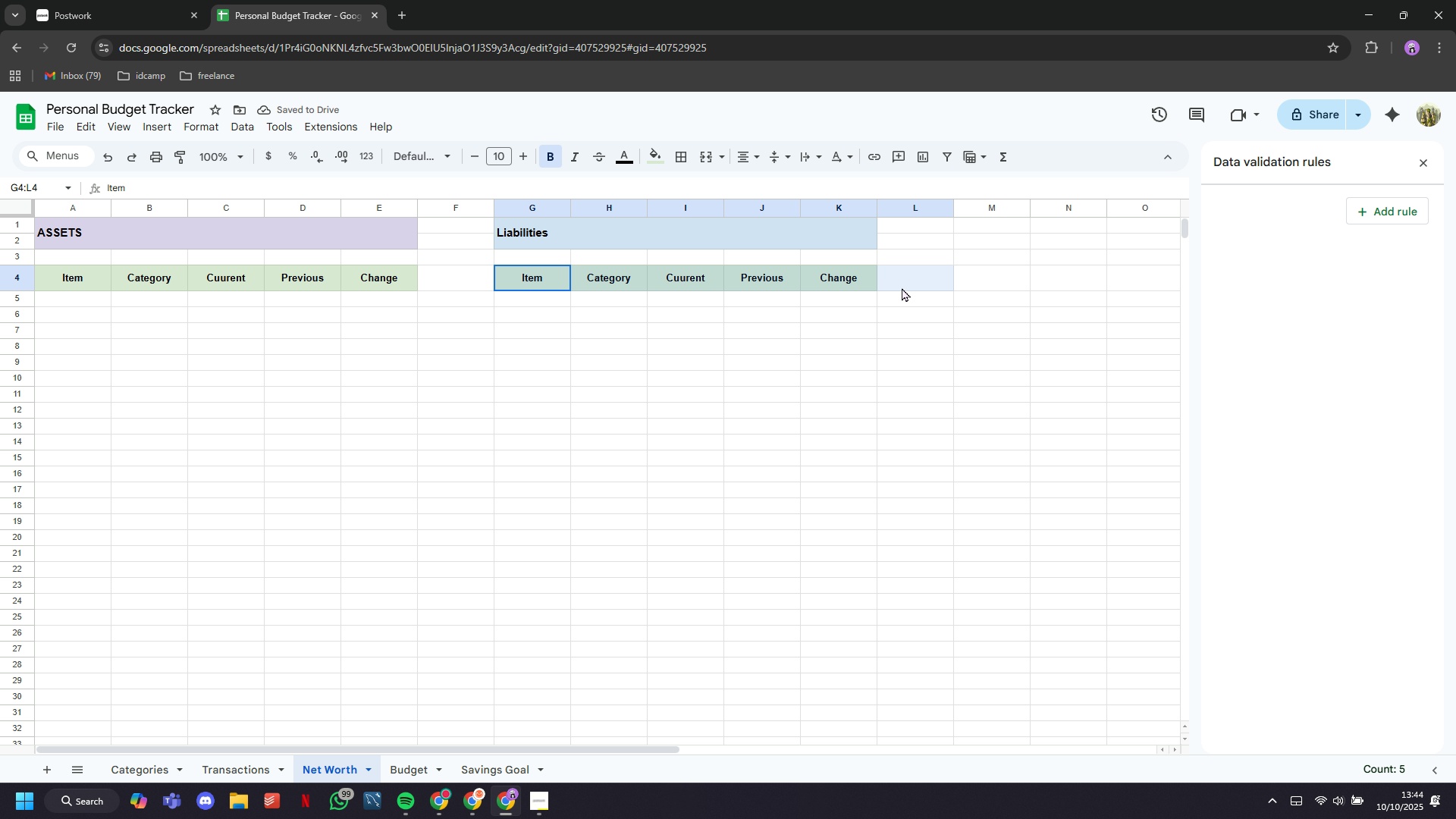 
left_click([552, 336])
 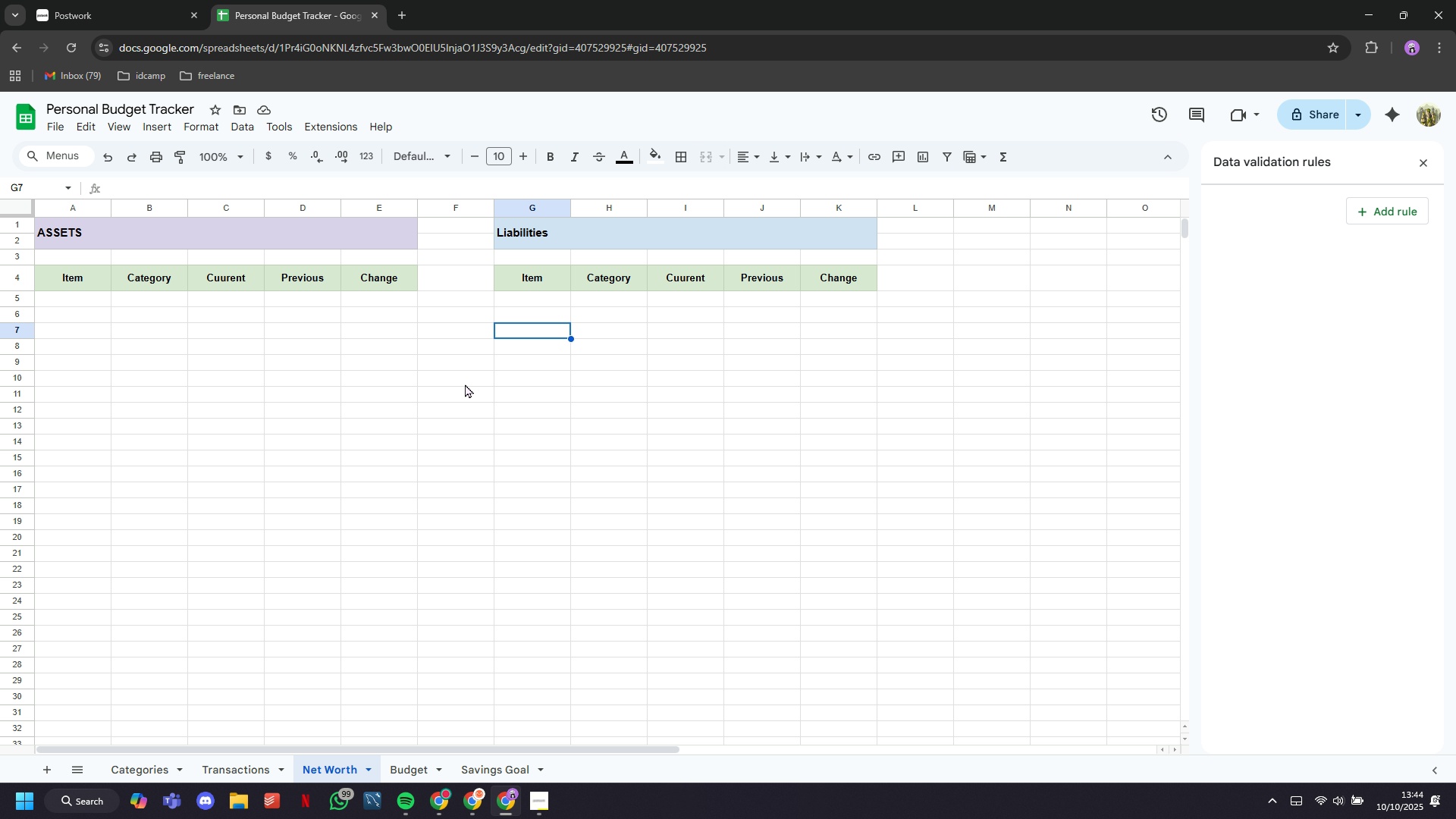 
scroll: coordinate [465, 384], scroll_direction: down, amount: 1.0
 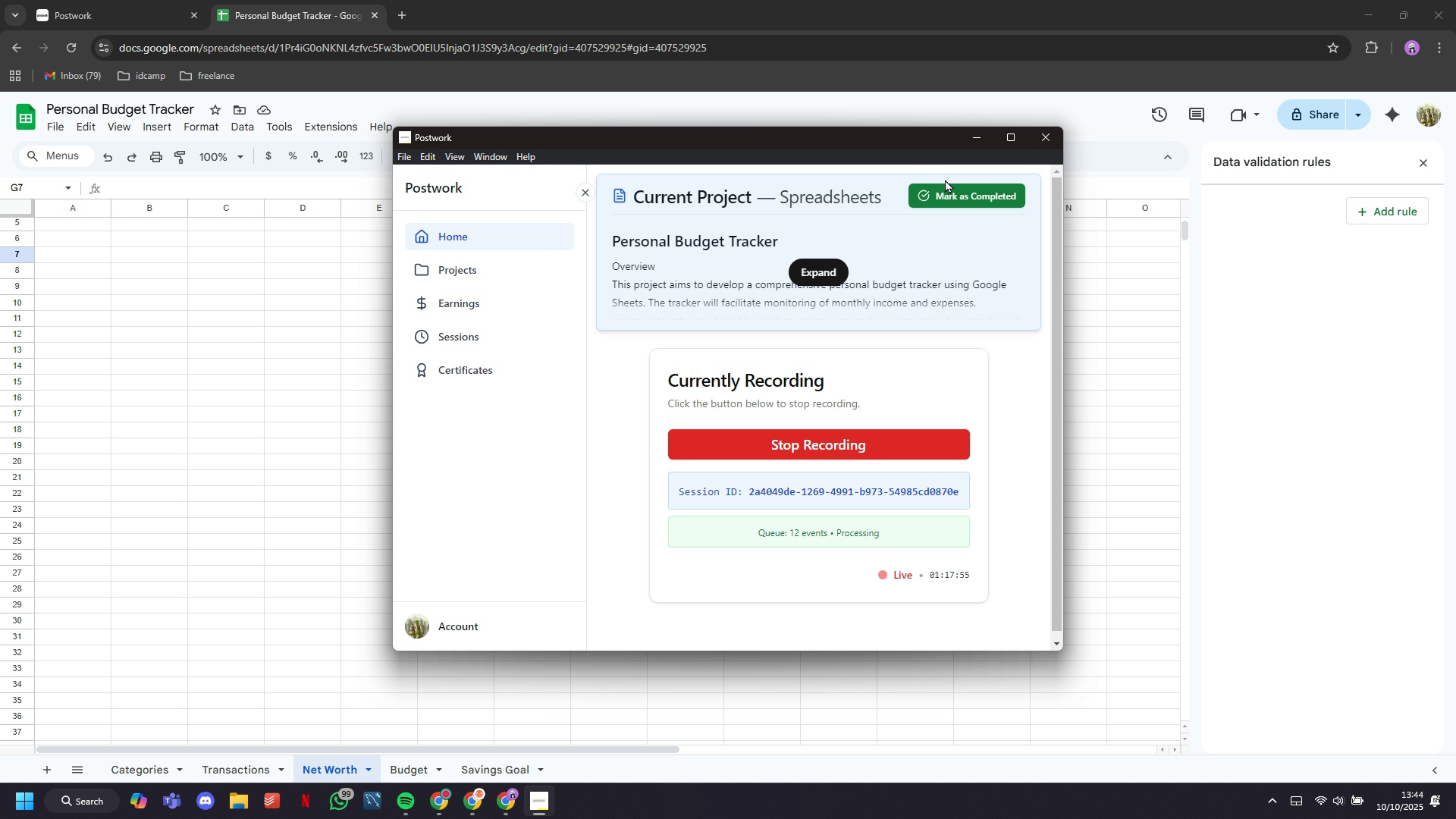 
left_click([1006, 143])